 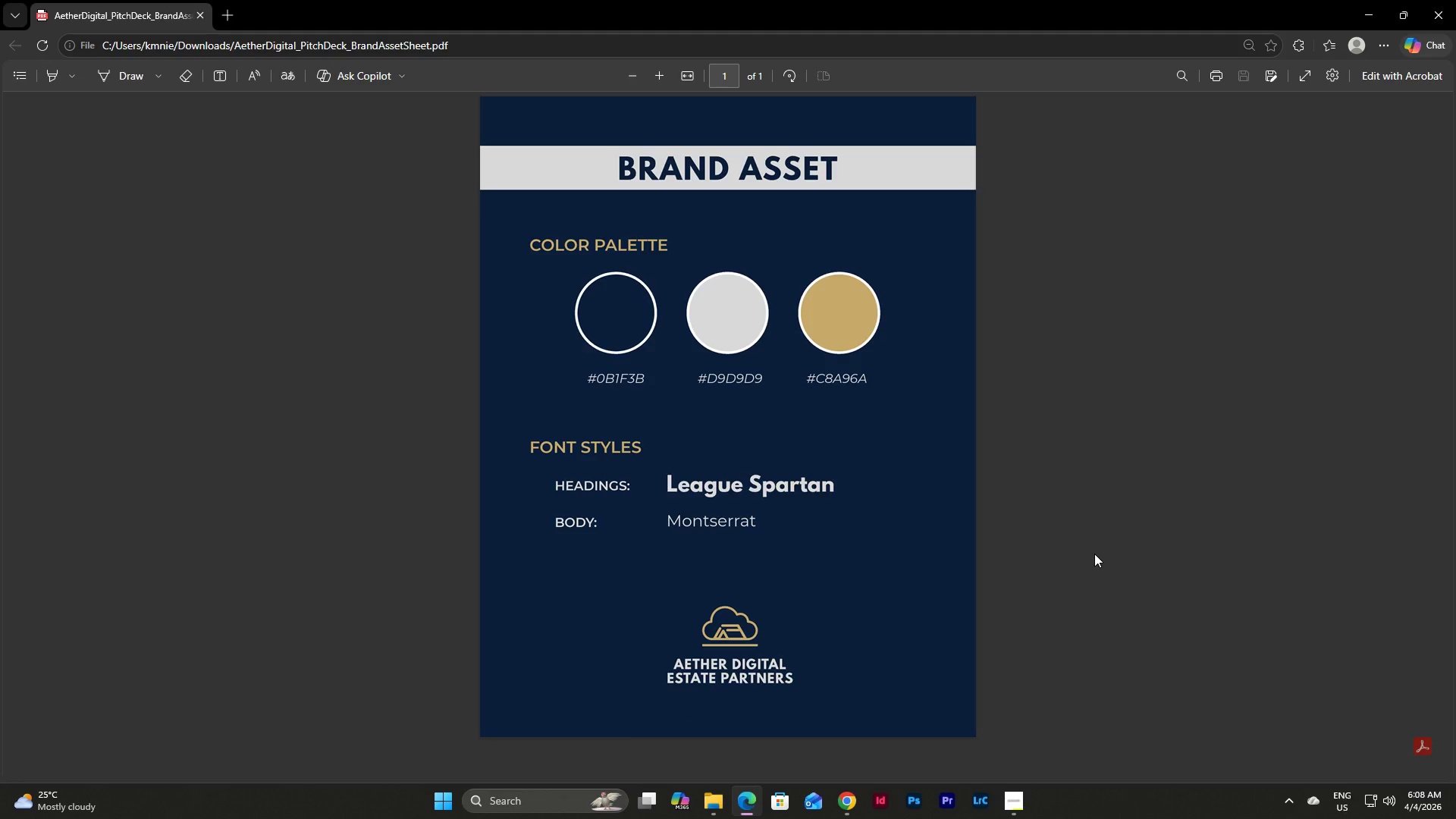 
left_click([1443, 0])
 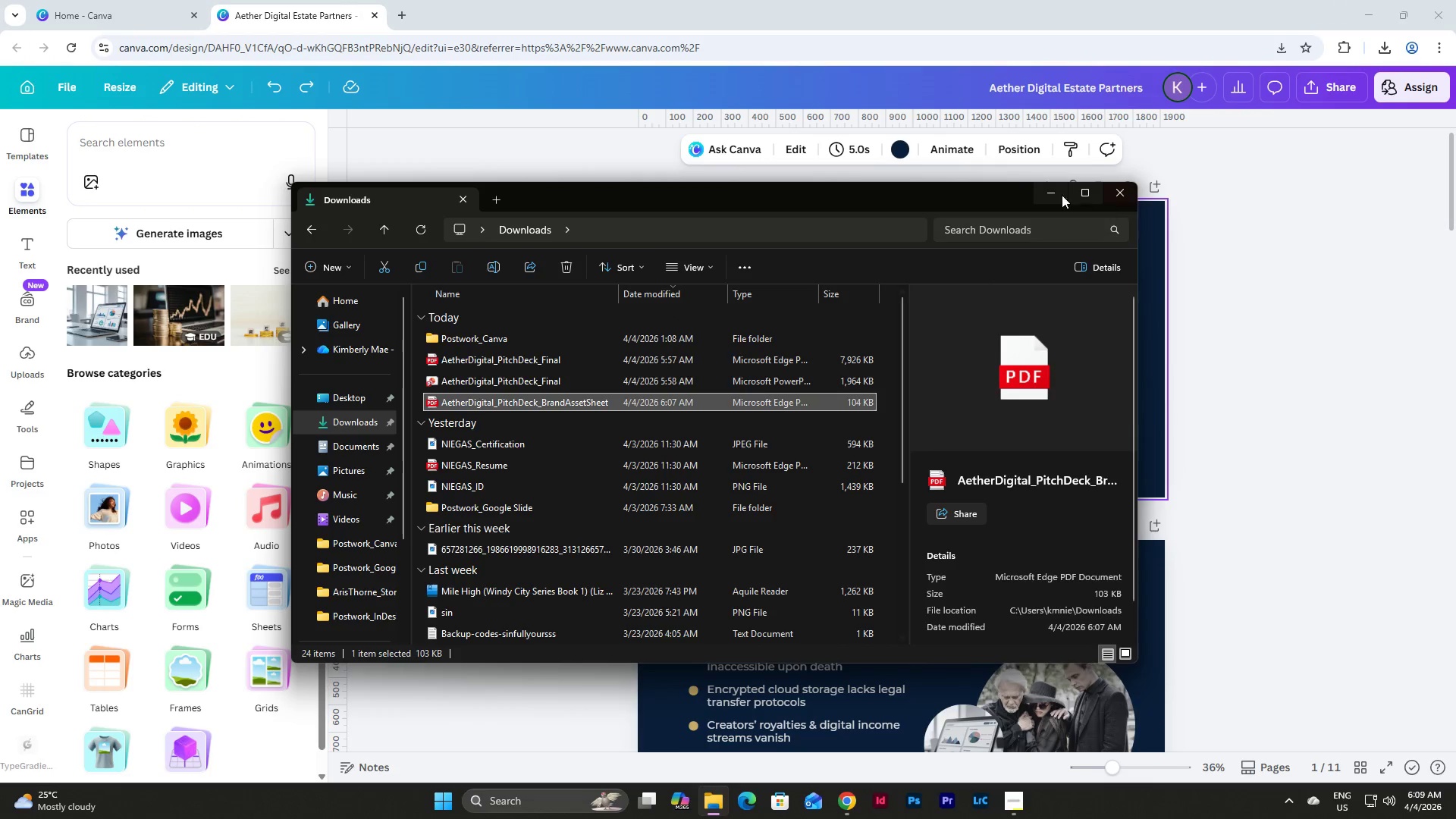 
left_click([1052, 190])
 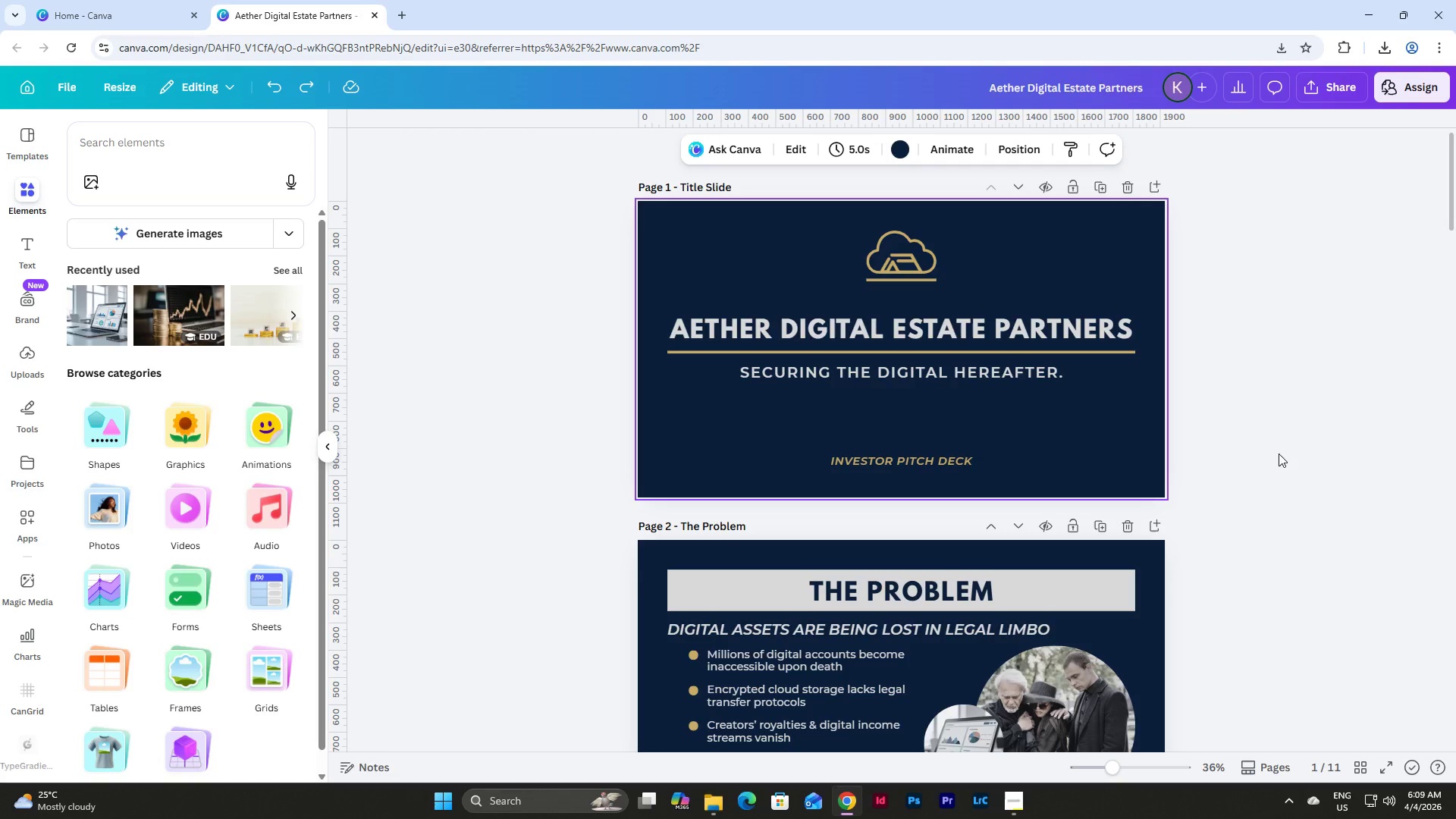 
left_click([1323, 482])
 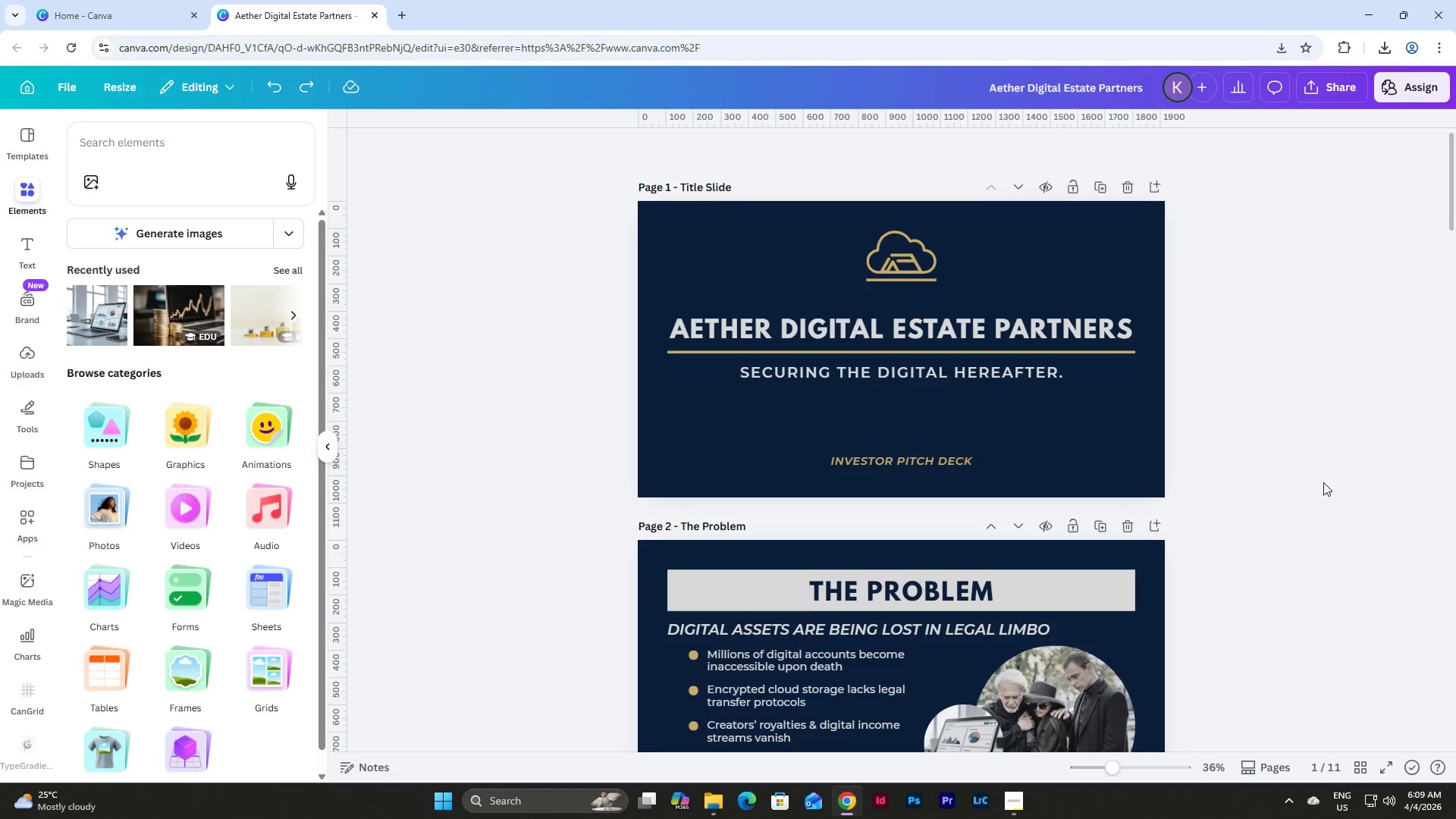 
scroll: coordinate [1323, 482], scroll_direction: down, amount: 36.0
 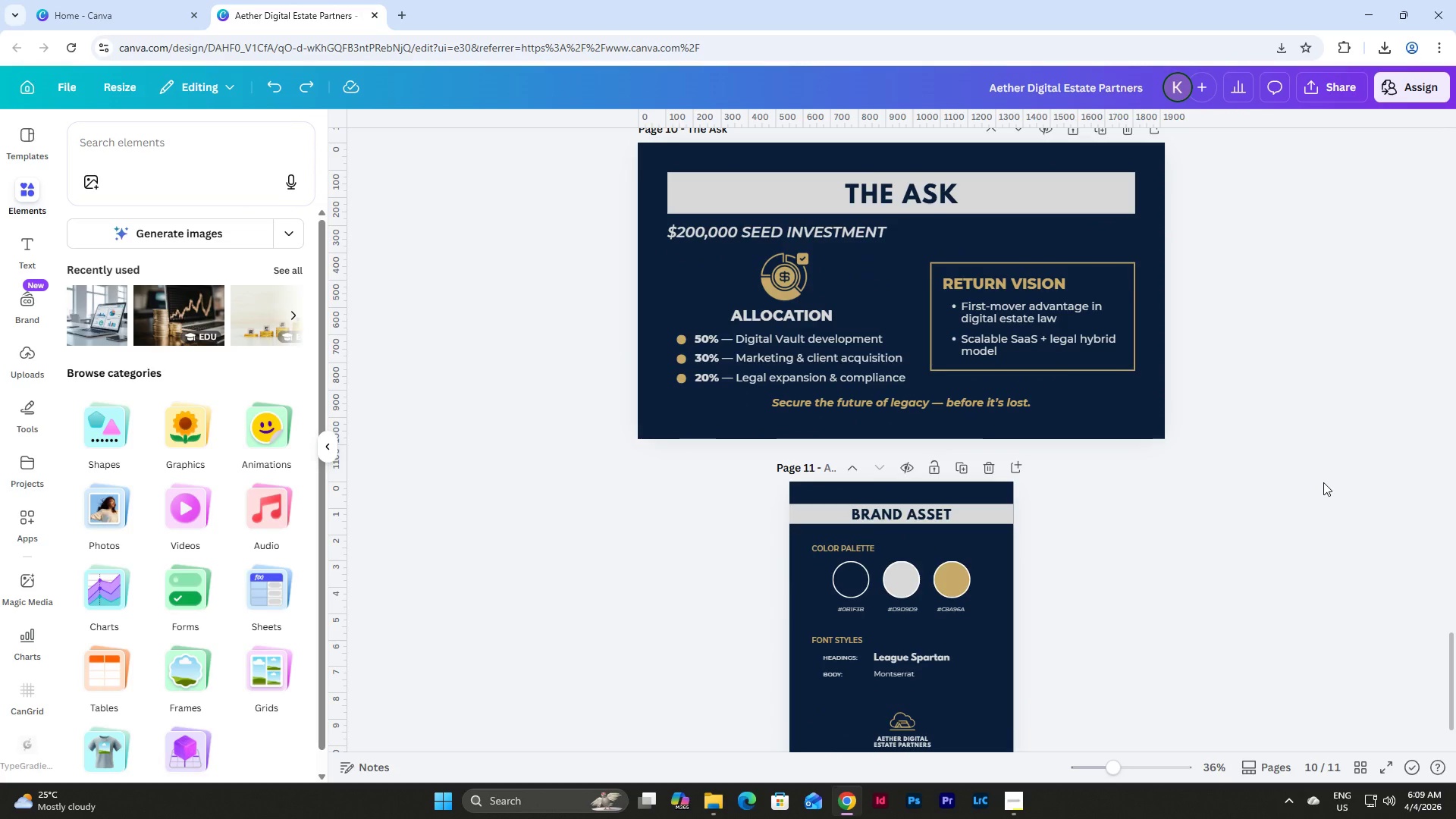 
scroll: coordinate [1176, 570], scroll_direction: down, amount: 5.0
 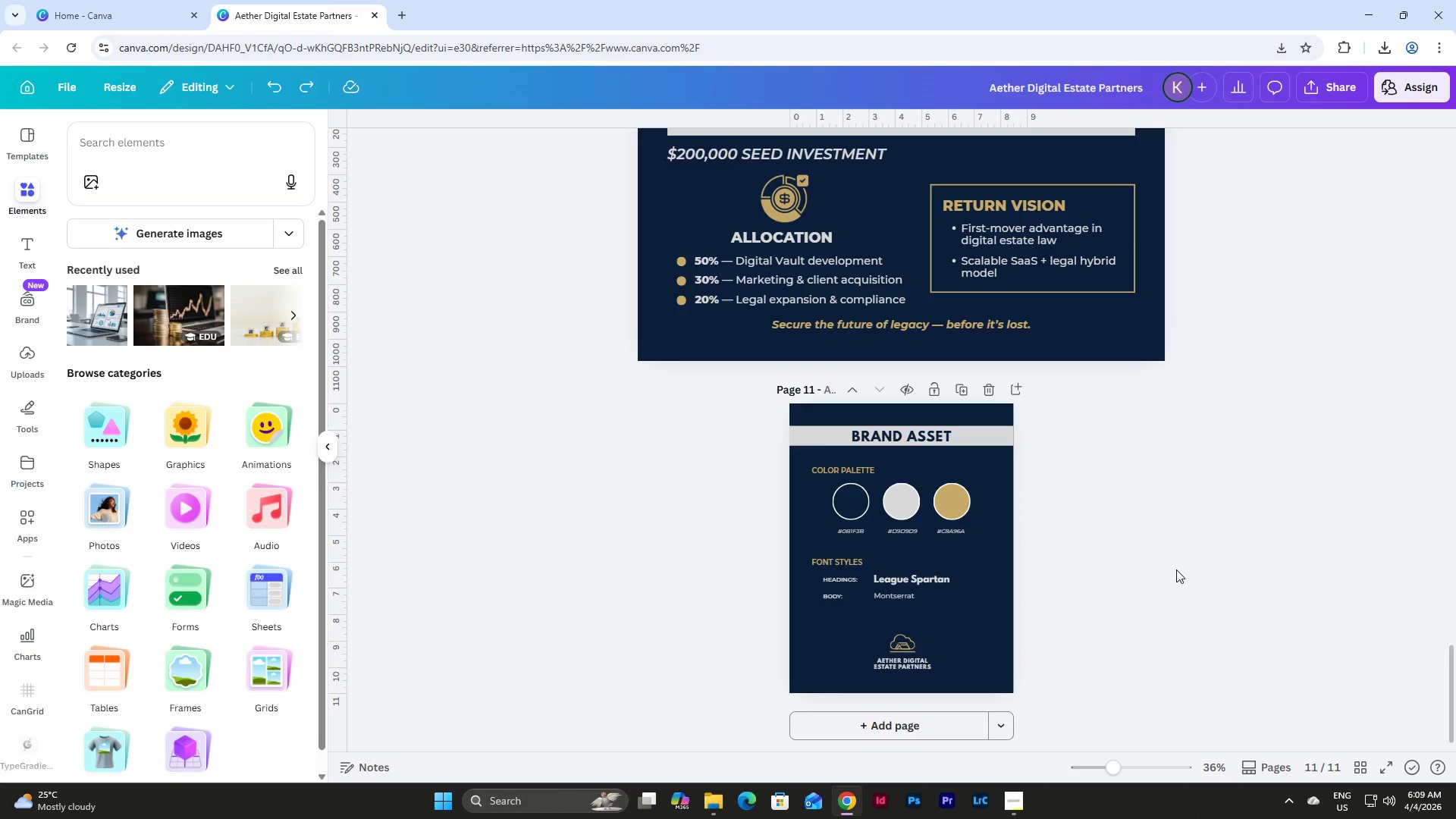 
scroll: coordinate [1176, 570], scroll_direction: up, amount: 4.0
 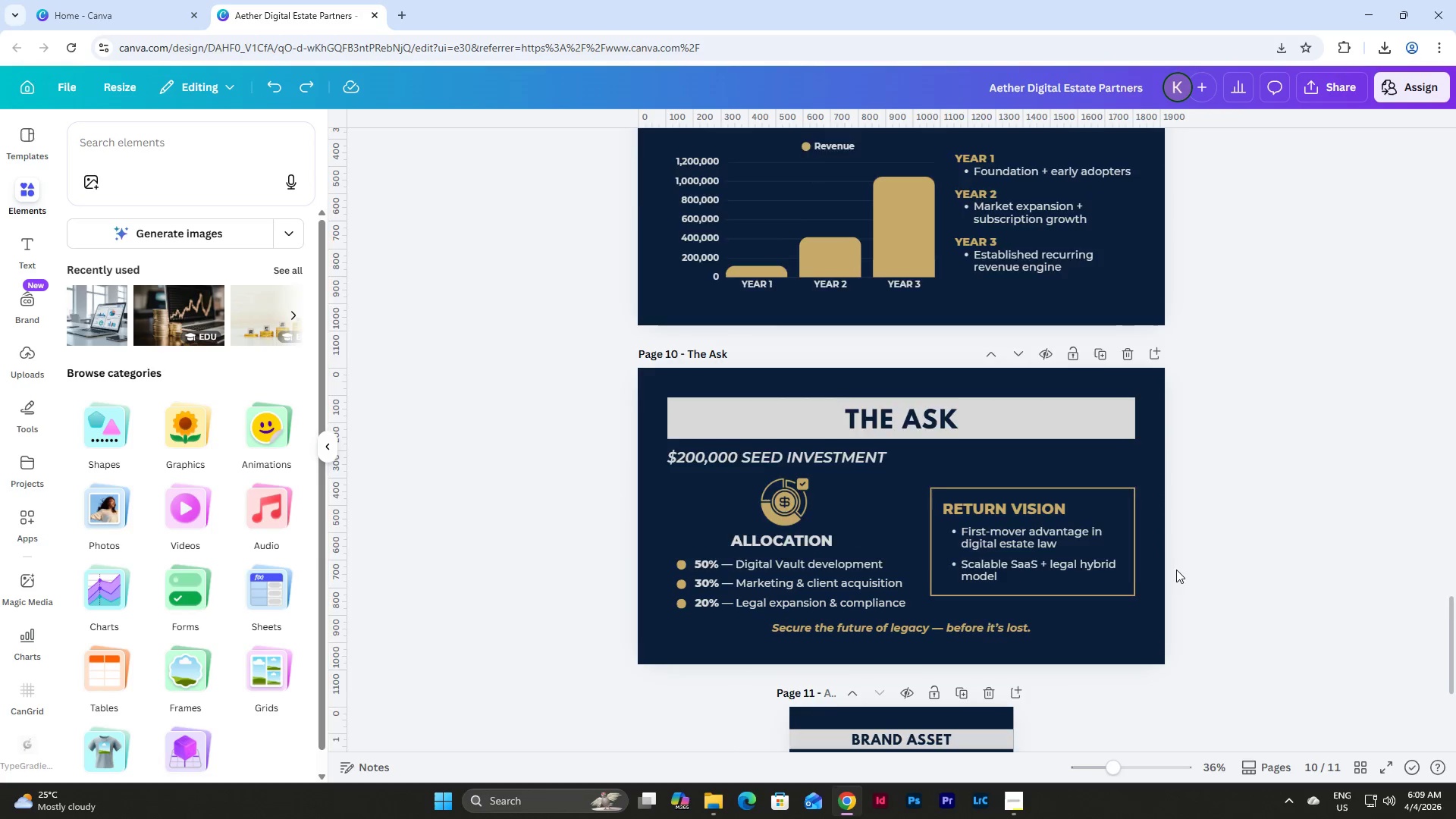 
scroll: coordinate [1176, 570], scroll_direction: down, amount: 6.0
 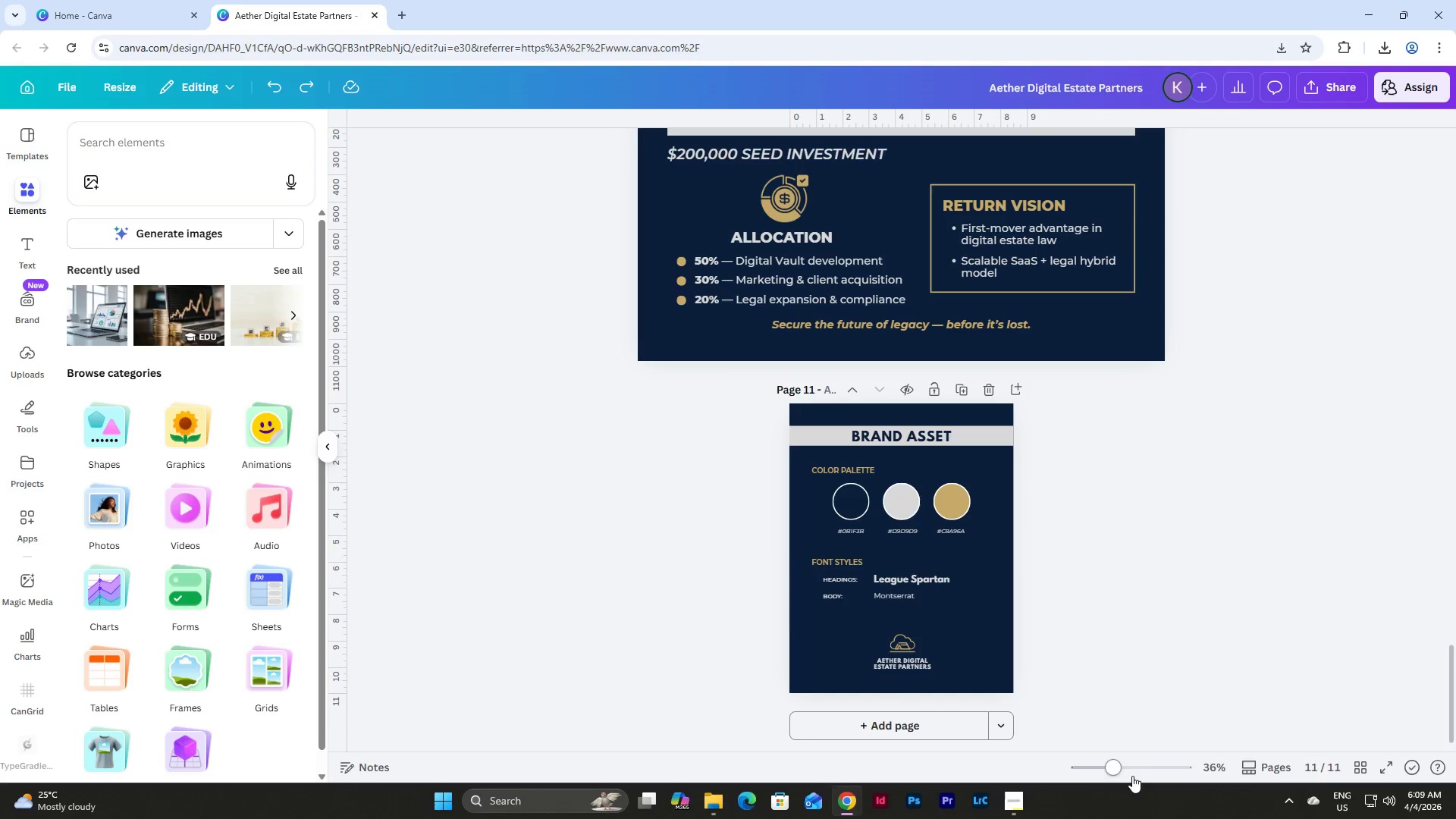 
left_click_drag(start_coordinate=[1122, 770], to_coordinate=[1141, 768])
 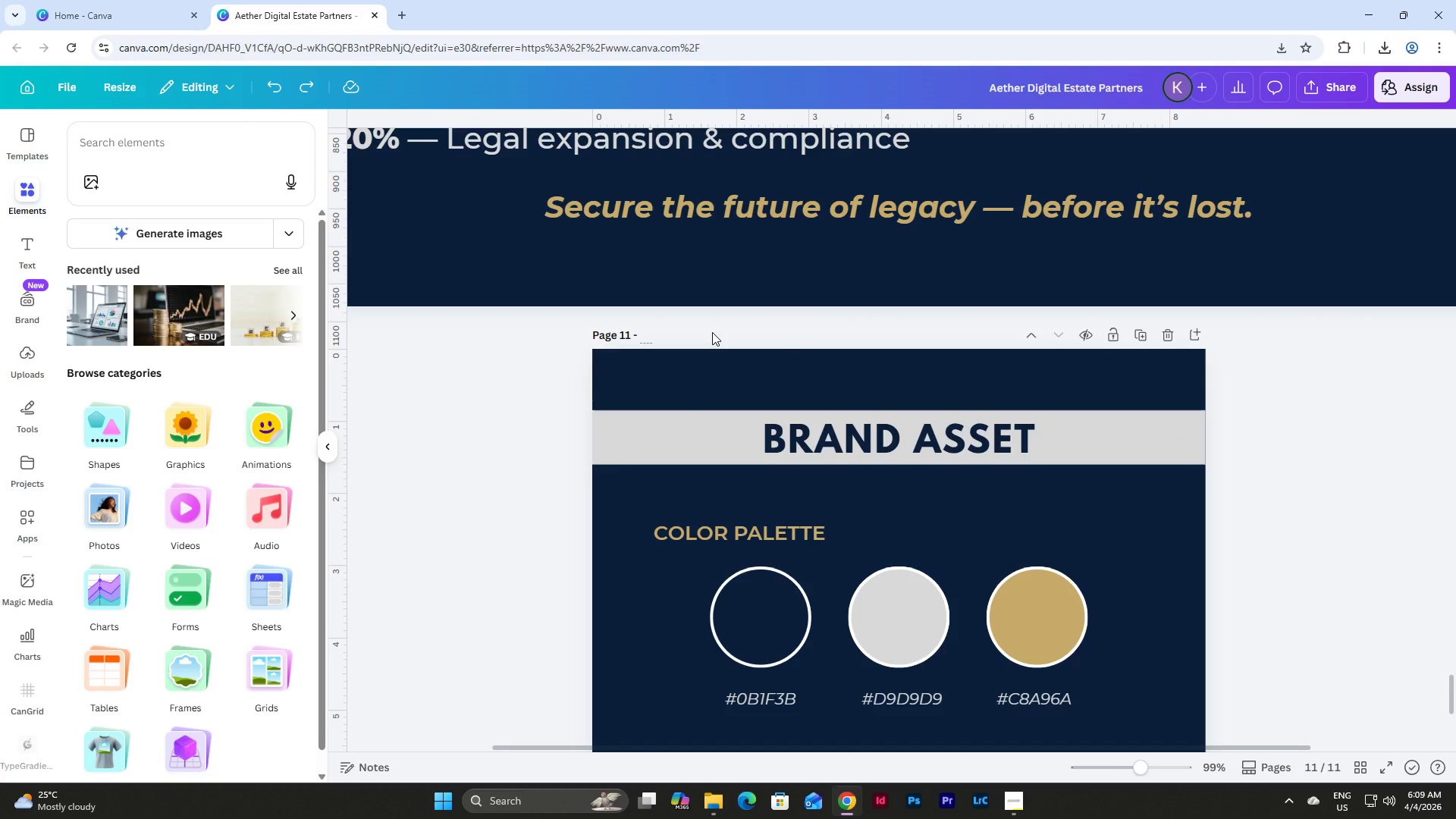 
type(Brad)
key(Backspace)
type(nd Asset Sheet)
 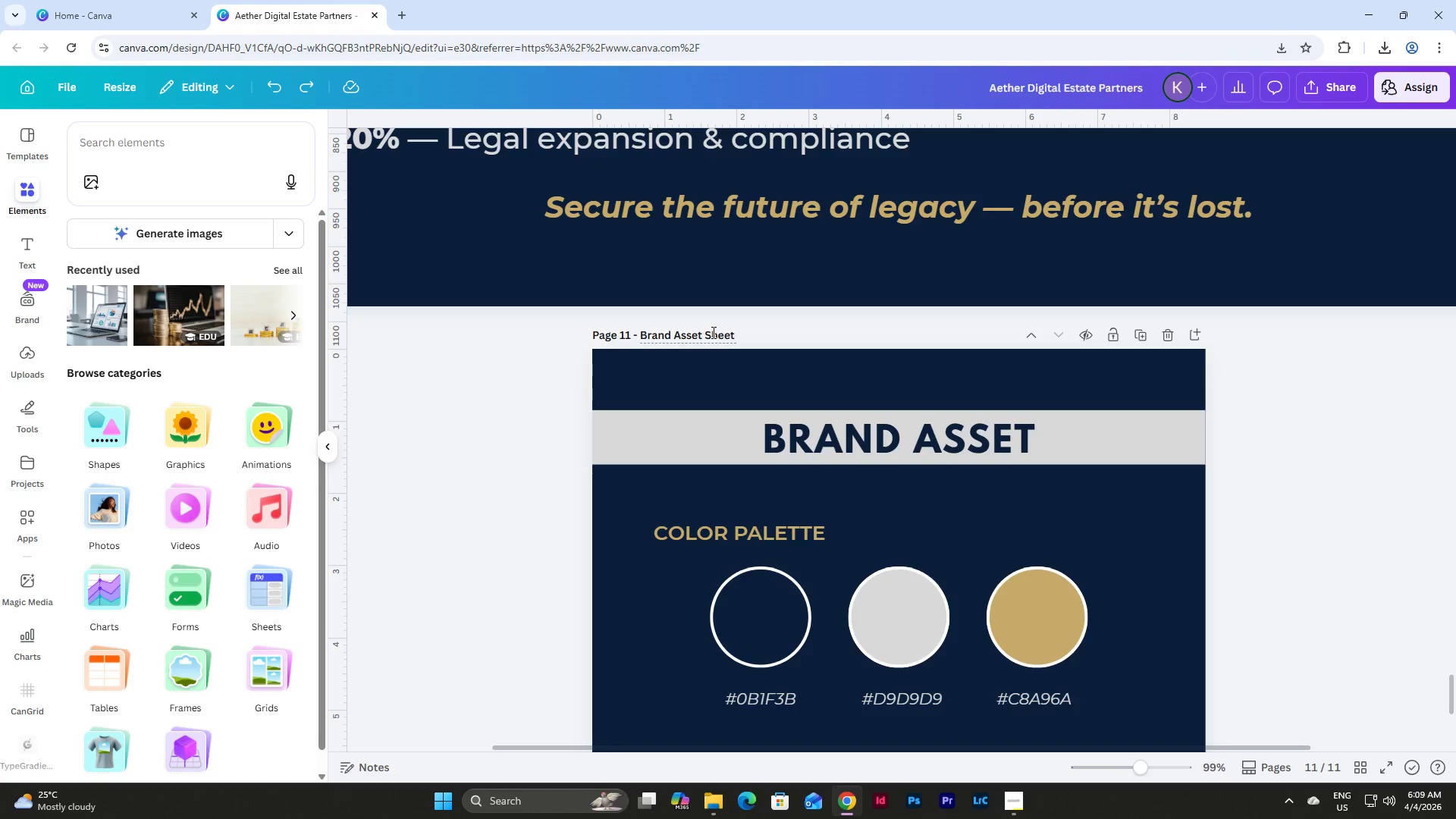 
left_click([1323, 445])
 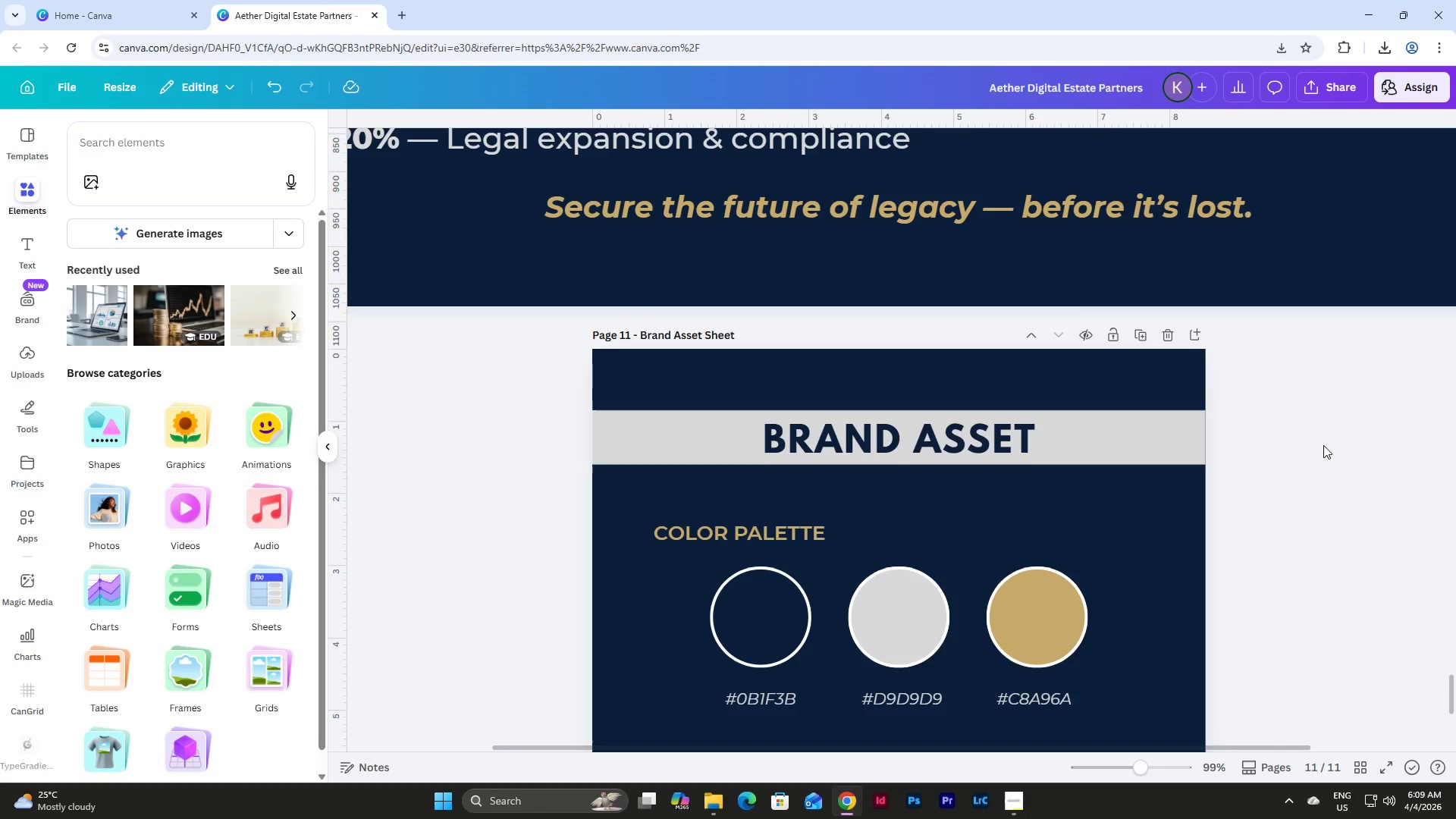 
scroll: coordinate [1323, 445], scroll_direction: down, amount: 4.0
 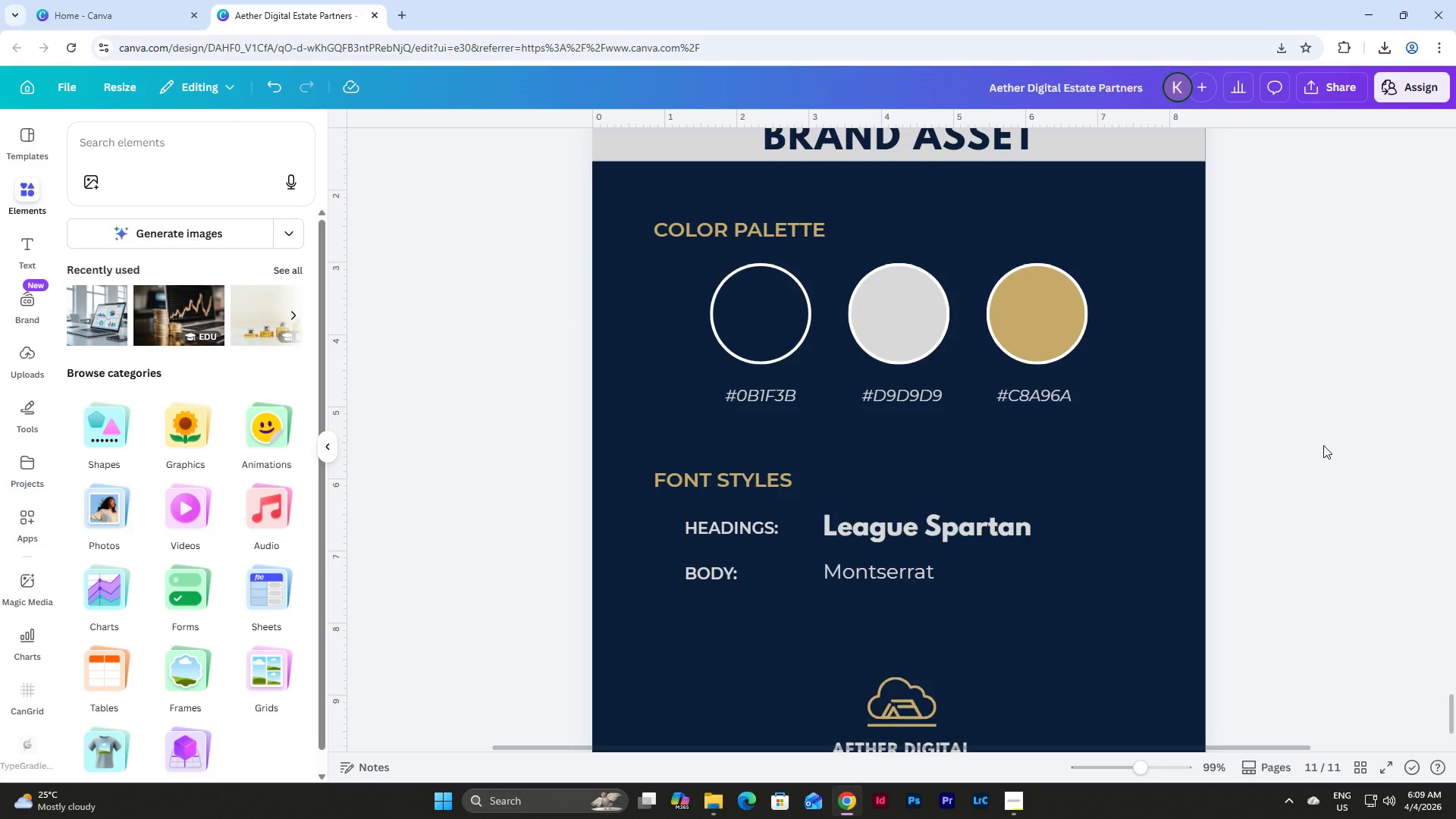 
scroll: coordinate [1323, 445], scroll_direction: up, amount: 2.0
 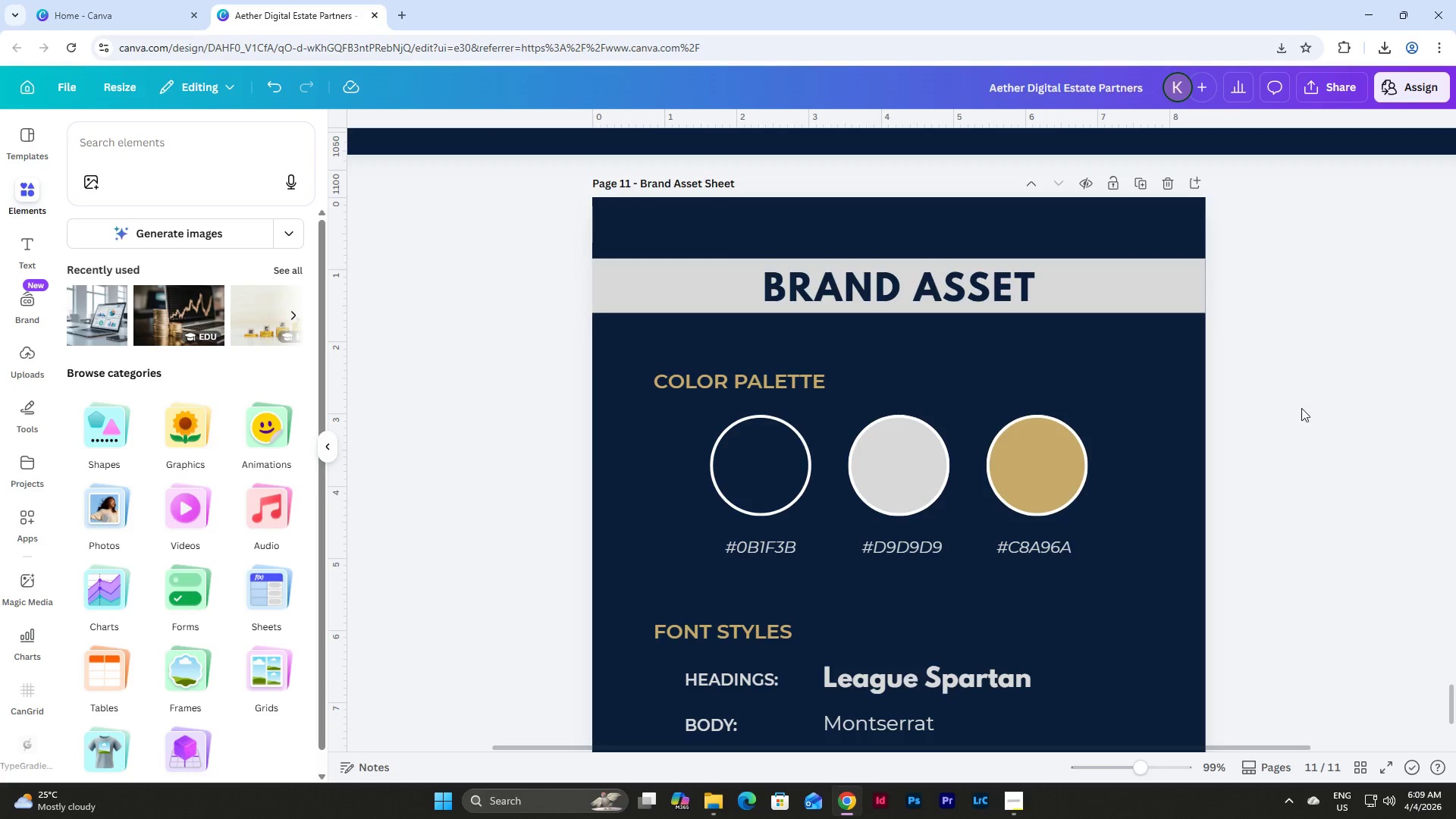 
left_click([1149, 288])
 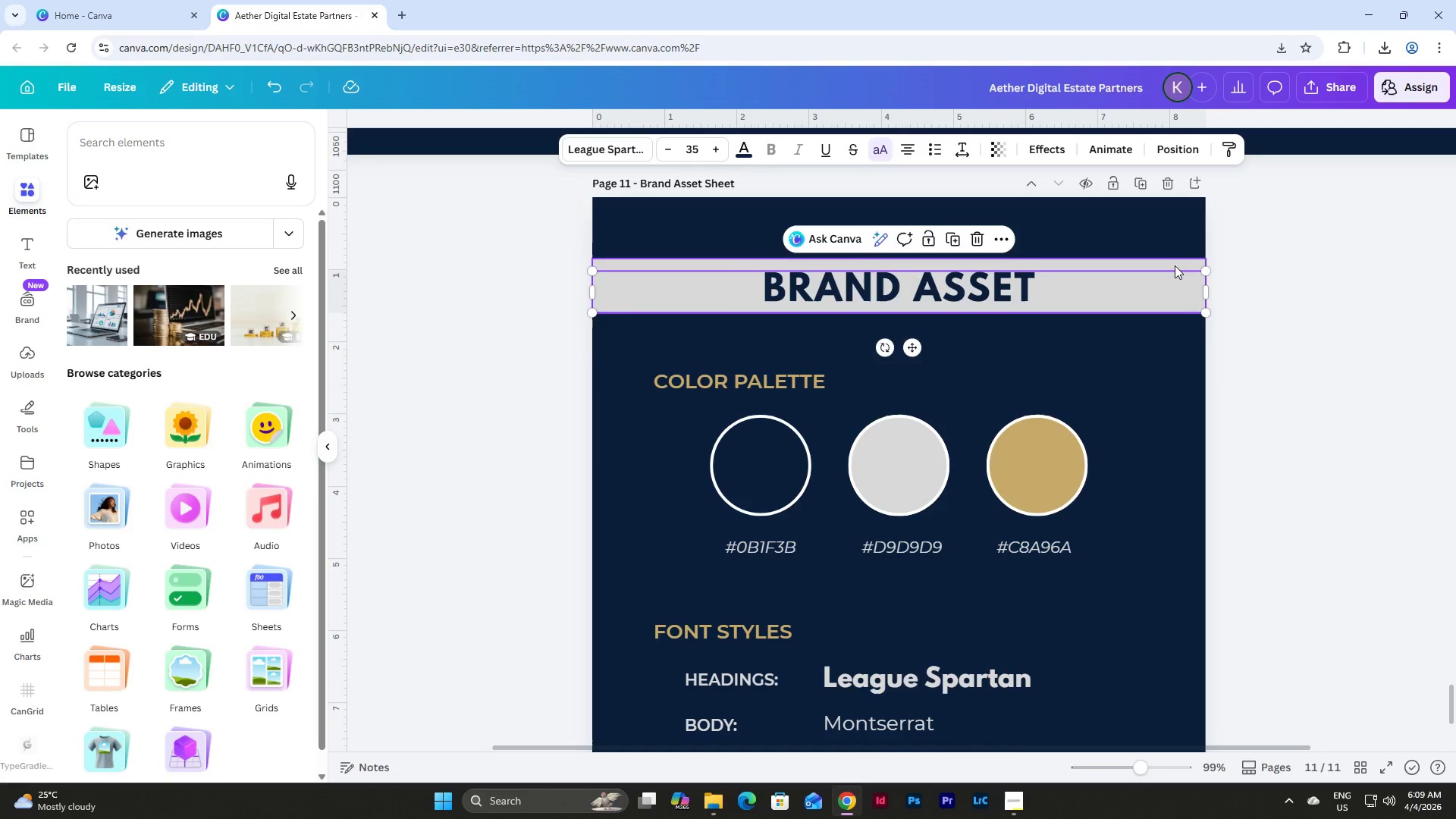 
left_click([1174, 264])
 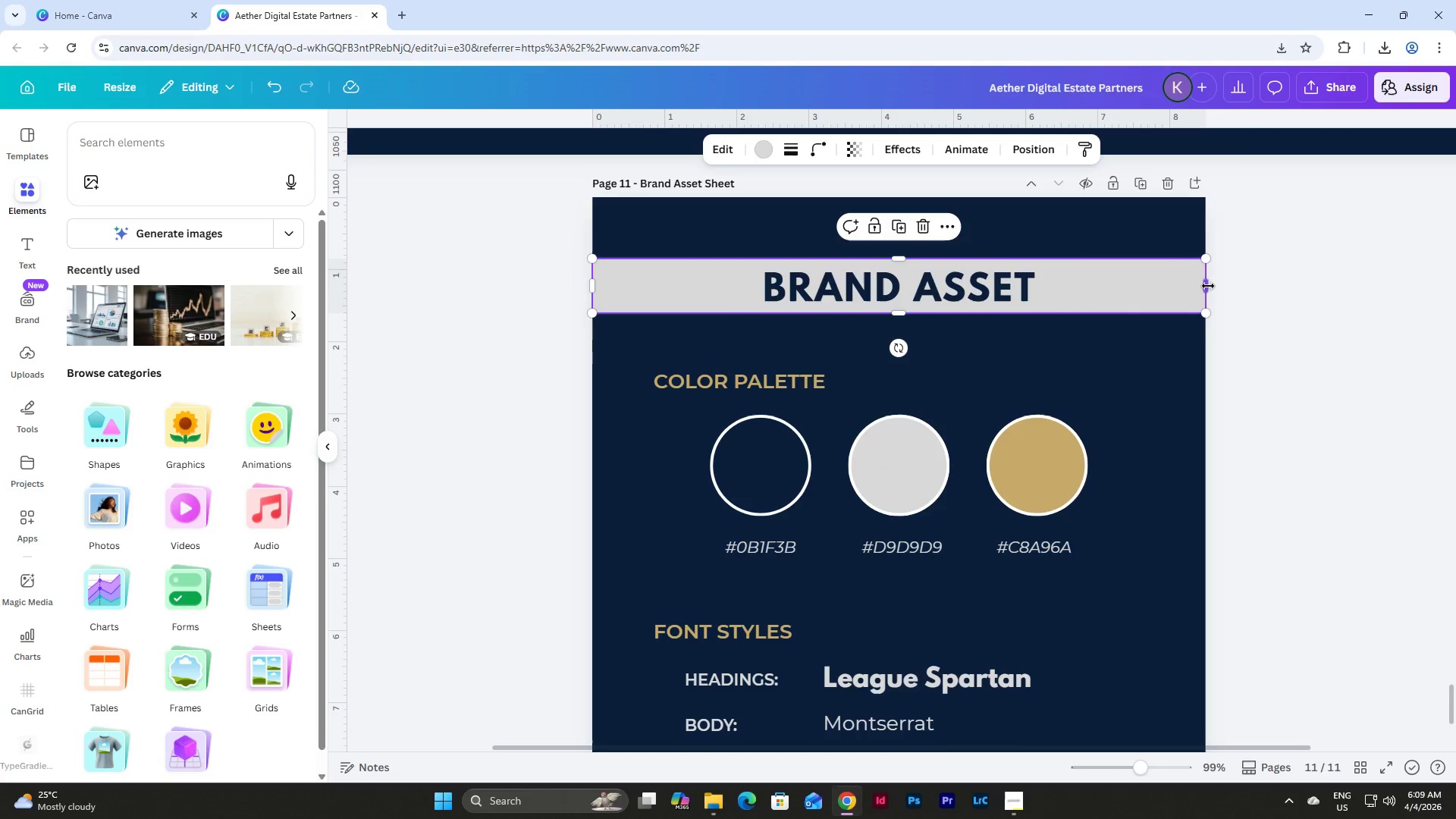 
left_click([1294, 306])
 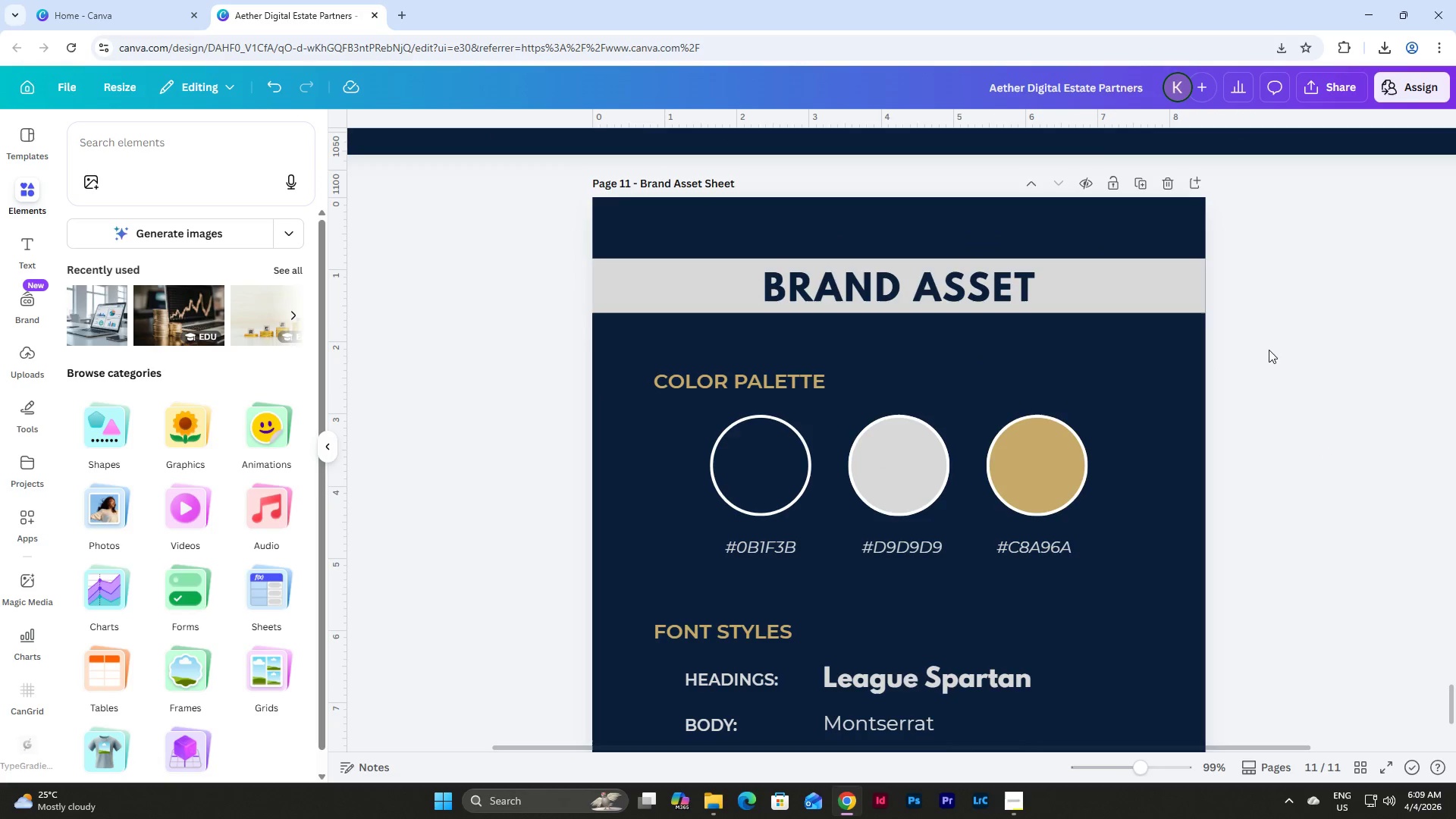 
left_click_drag(start_coordinate=[1263, 350], to_coordinate=[989, 265])
 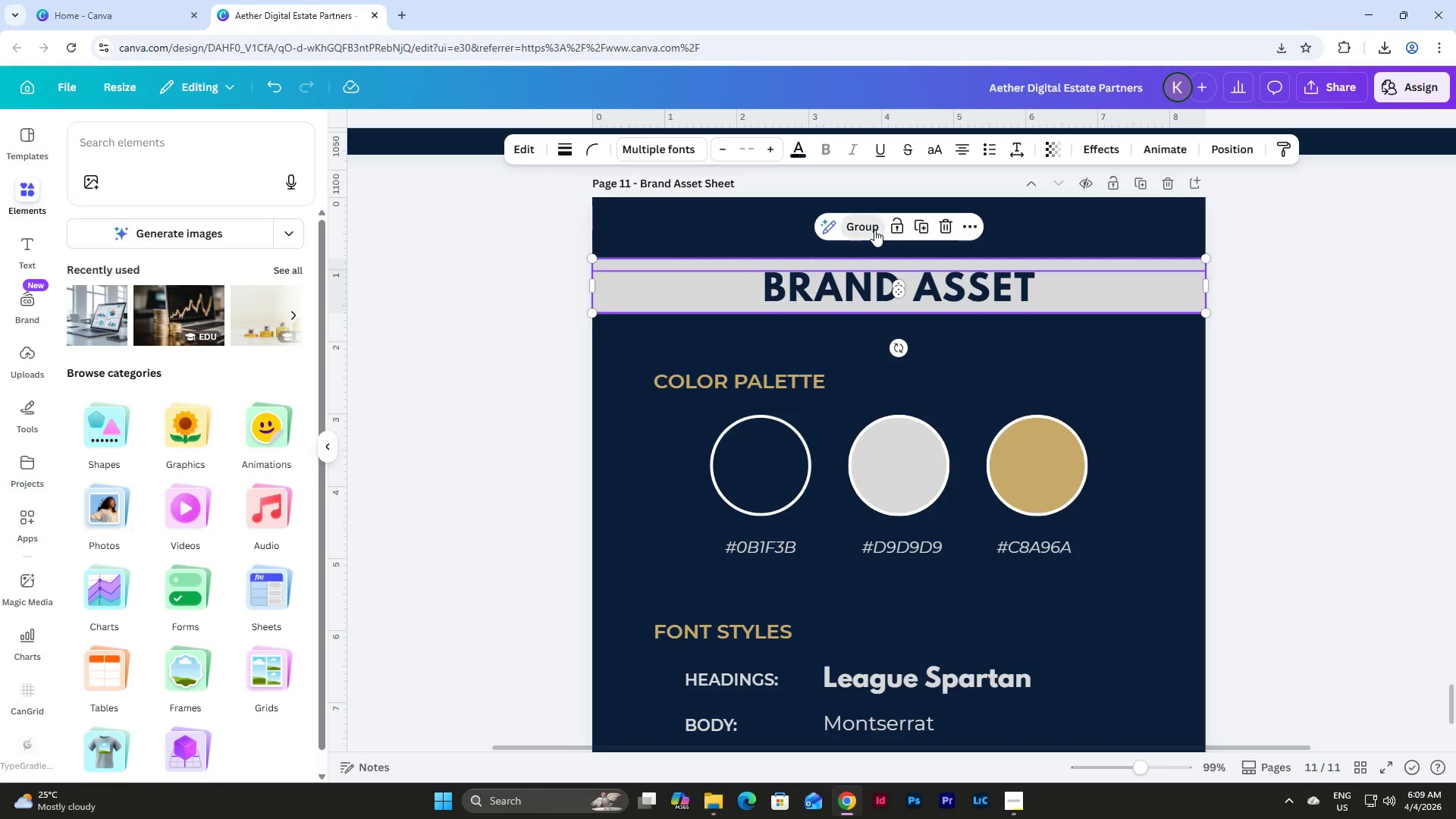 
double_click([1228, 354])
 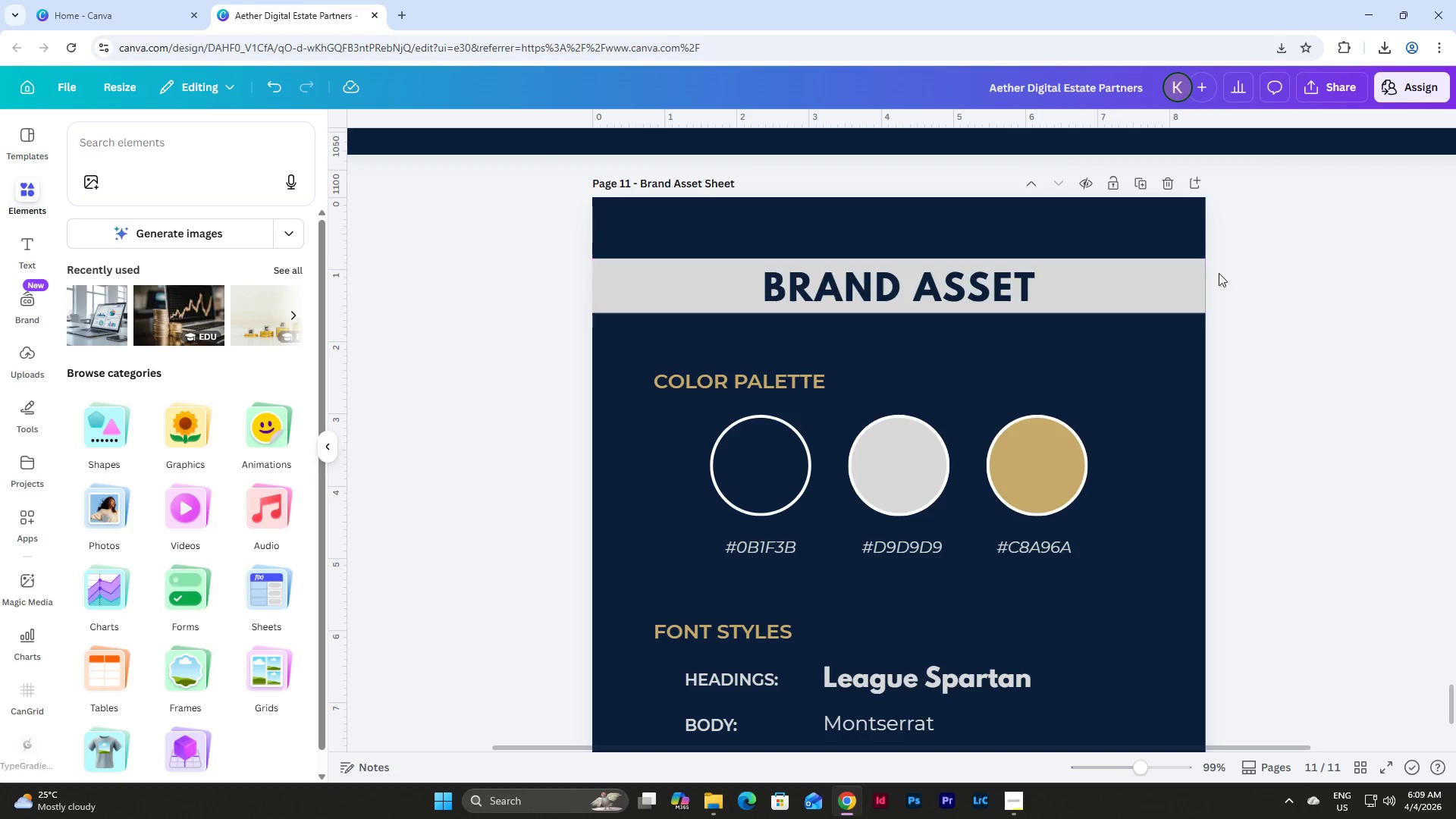 
scroll: coordinate [1284, 428], scroll_direction: up, amount: 5.0
 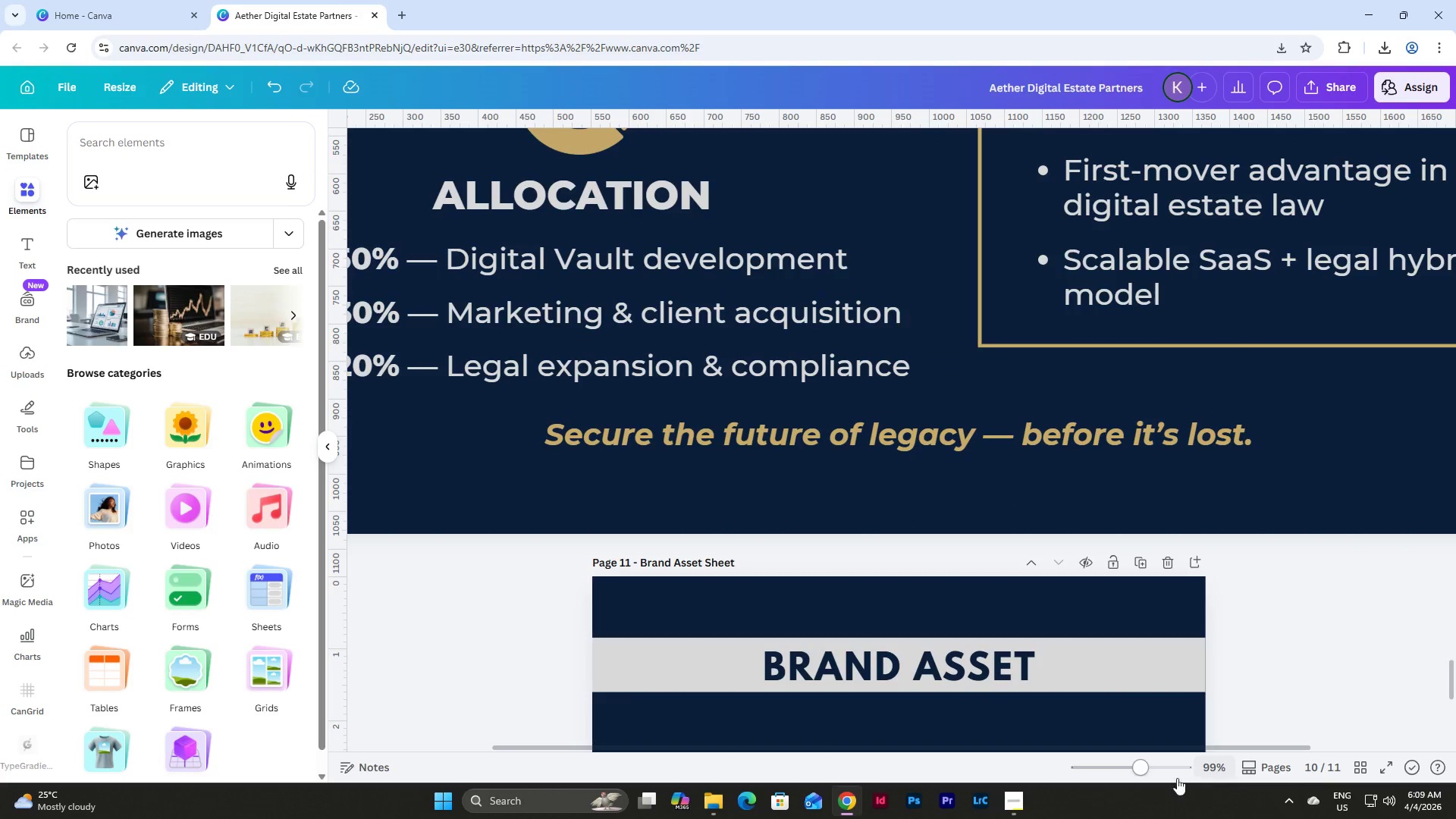 
left_click_drag(start_coordinate=[1137, 767], to_coordinate=[1116, 760])
 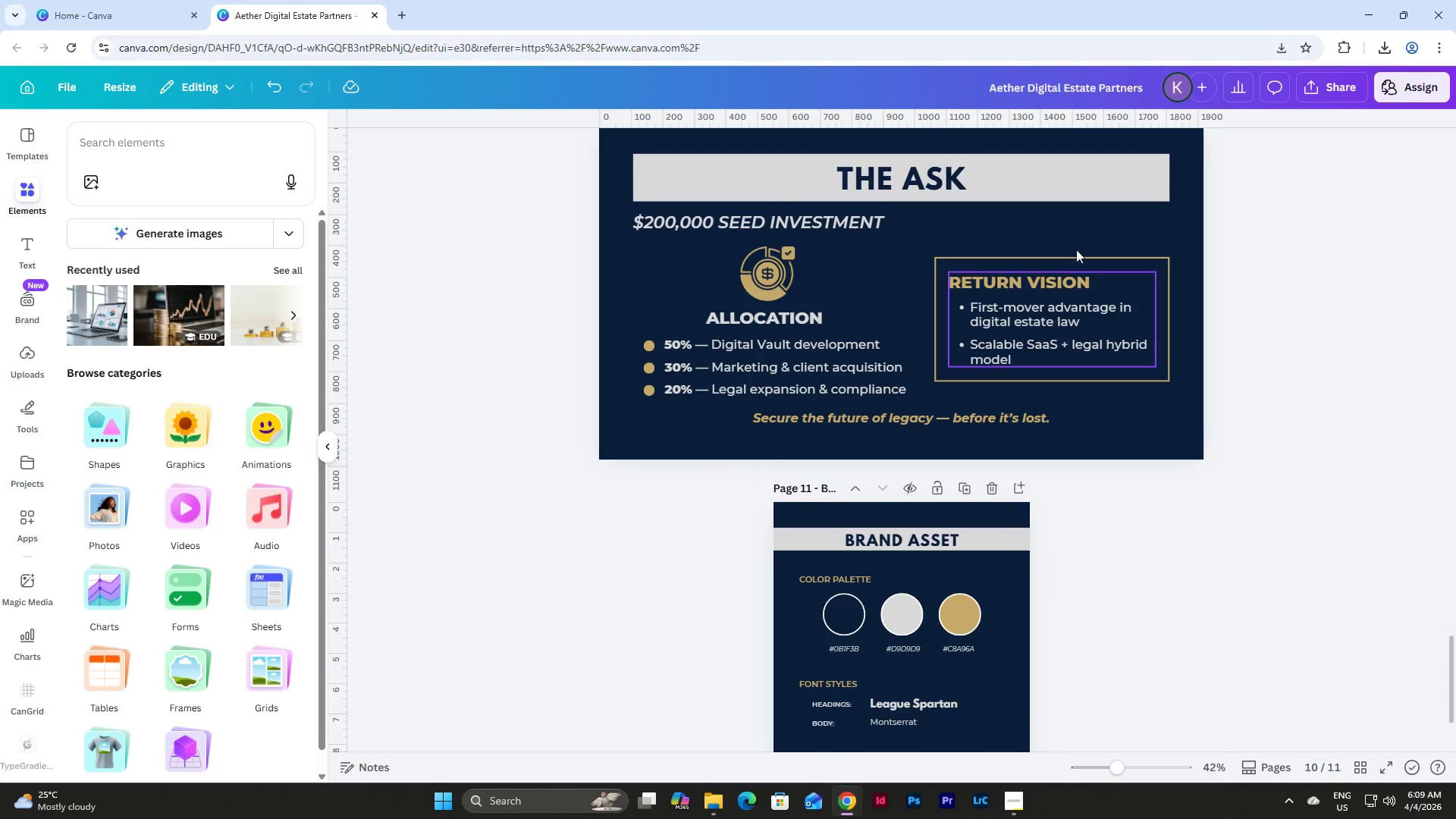 
scroll: coordinate [1086, 214], scroll_direction: up, amount: 2.0
 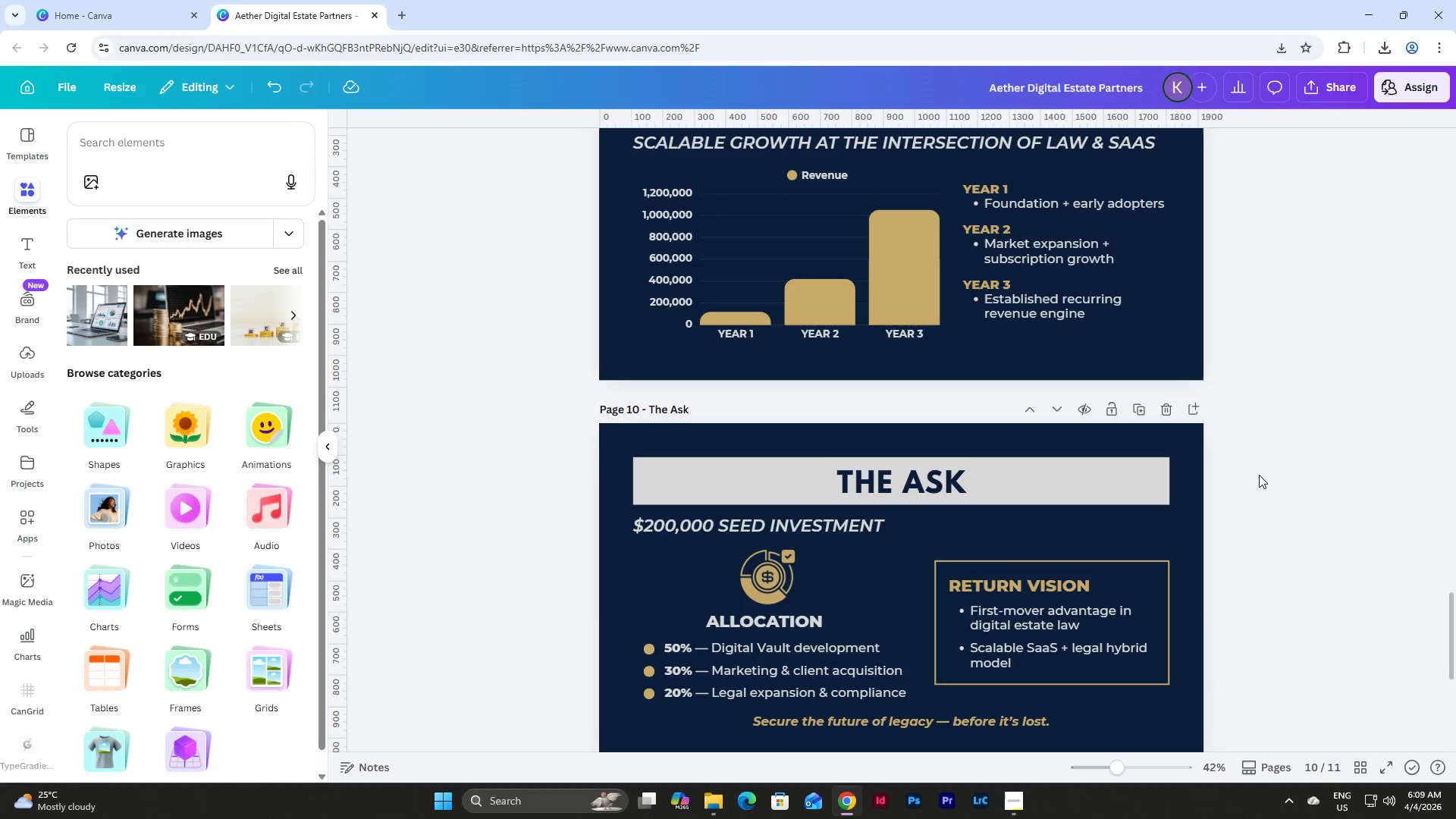 
left_click_drag(start_coordinate=[1259, 497], to_coordinate=[1107, 468])
 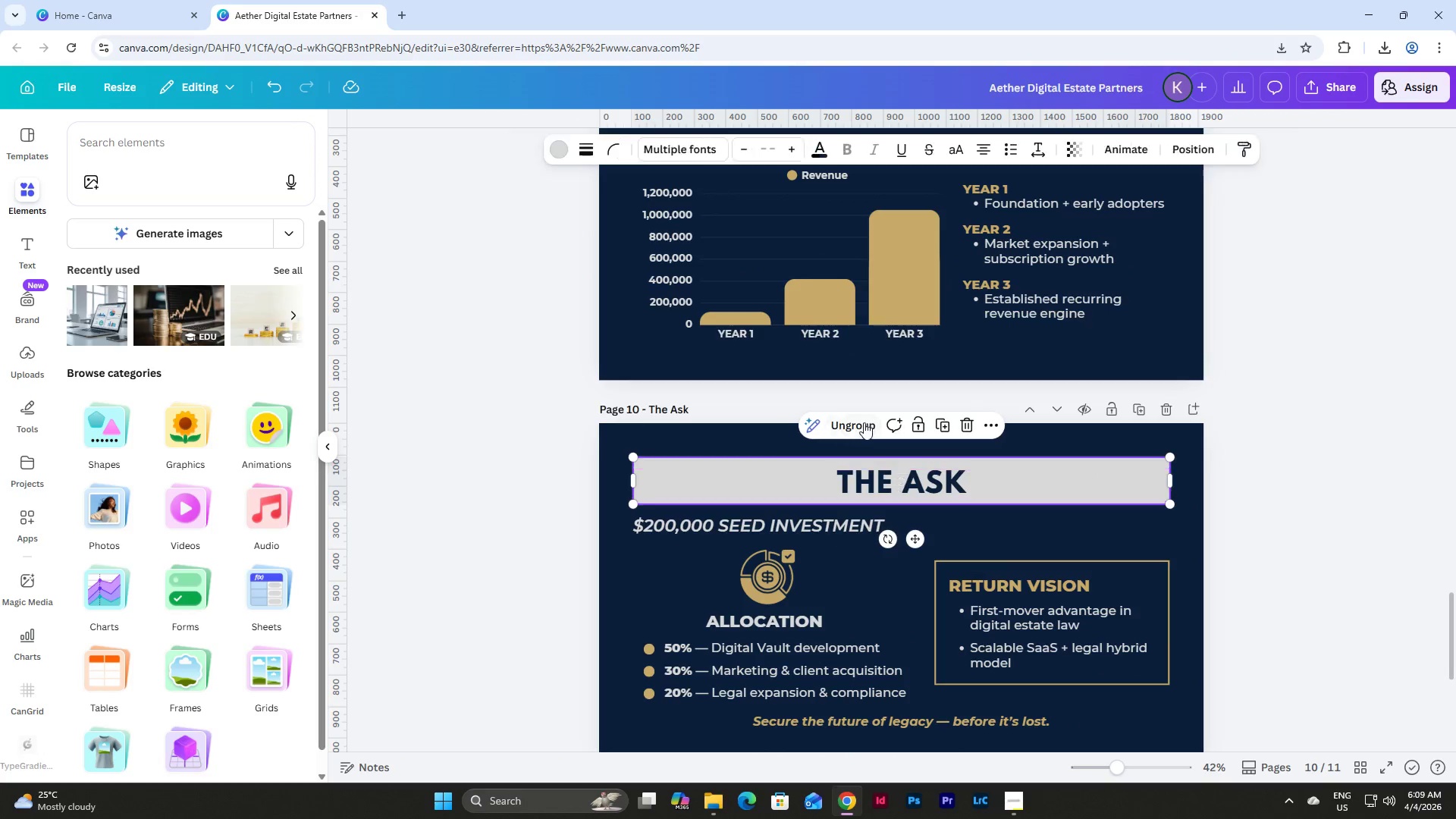 
scroll: coordinate [1200, 410], scroll_direction: up, amount: 3.0
 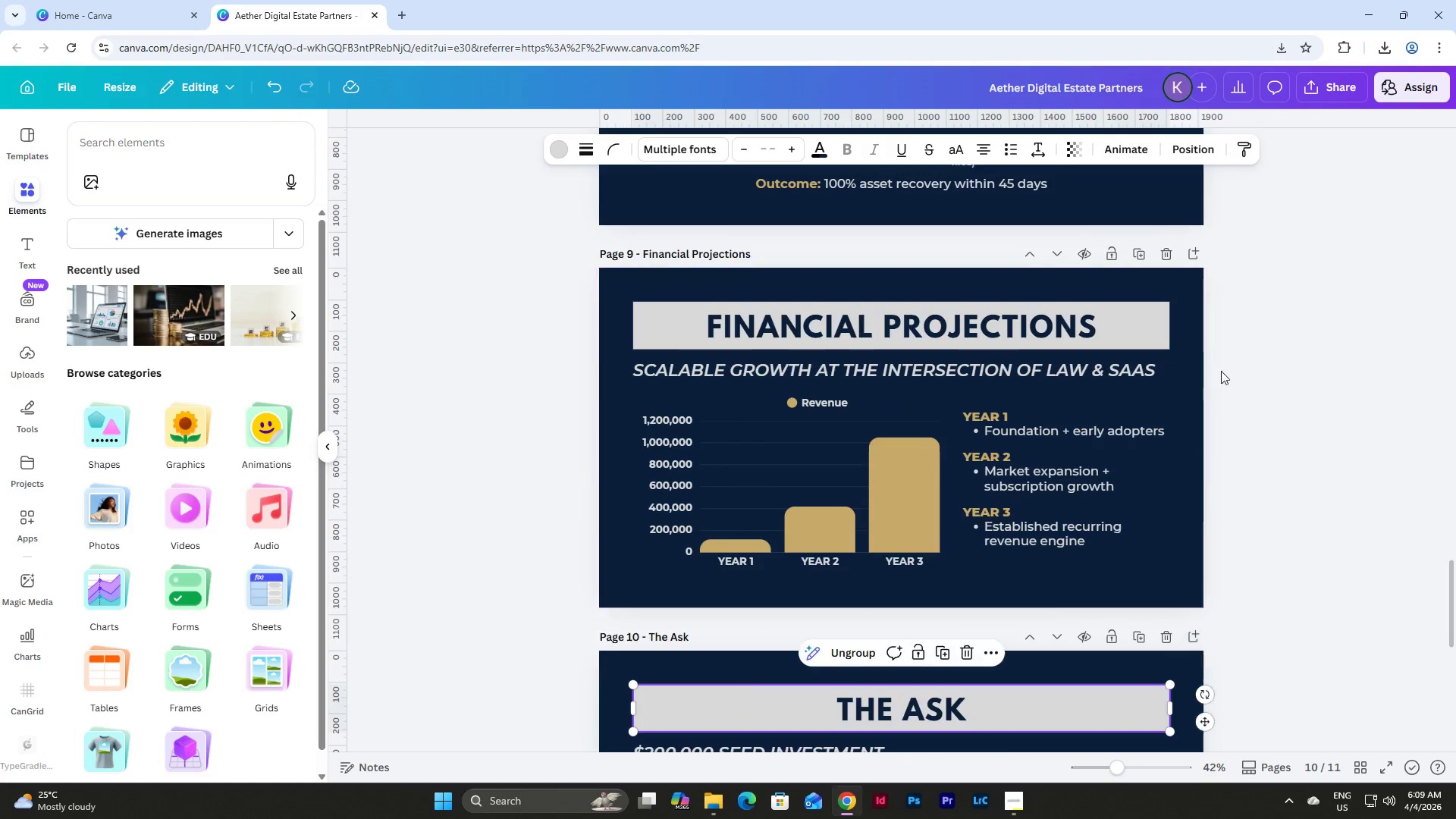 
left_click_drag(start_coordinate=[1222, 339], to_coordinate=[1107, 306])
 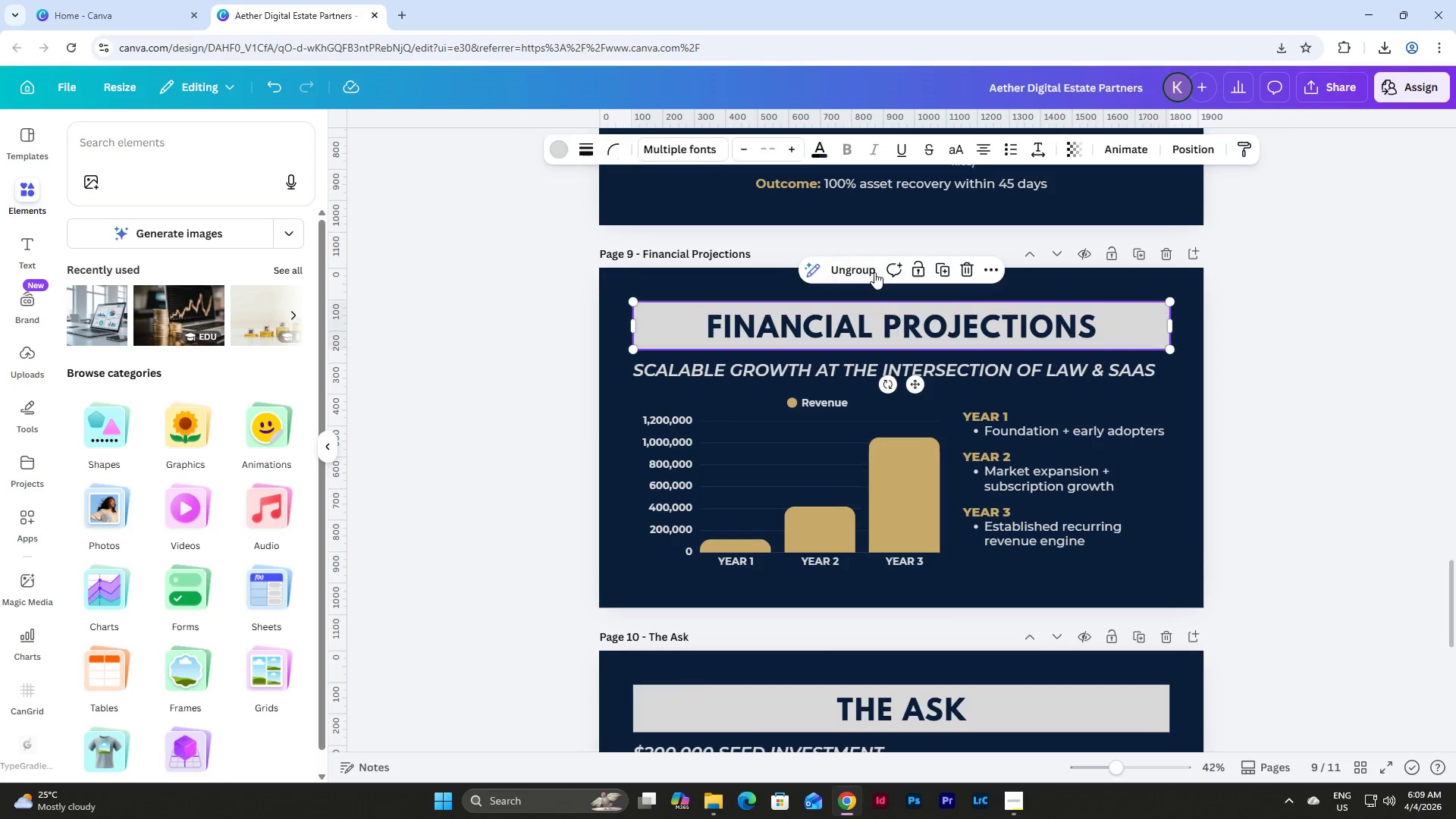 
scroll: coordinate [1262, 362], scroll_direction: up, amount: 4.0
 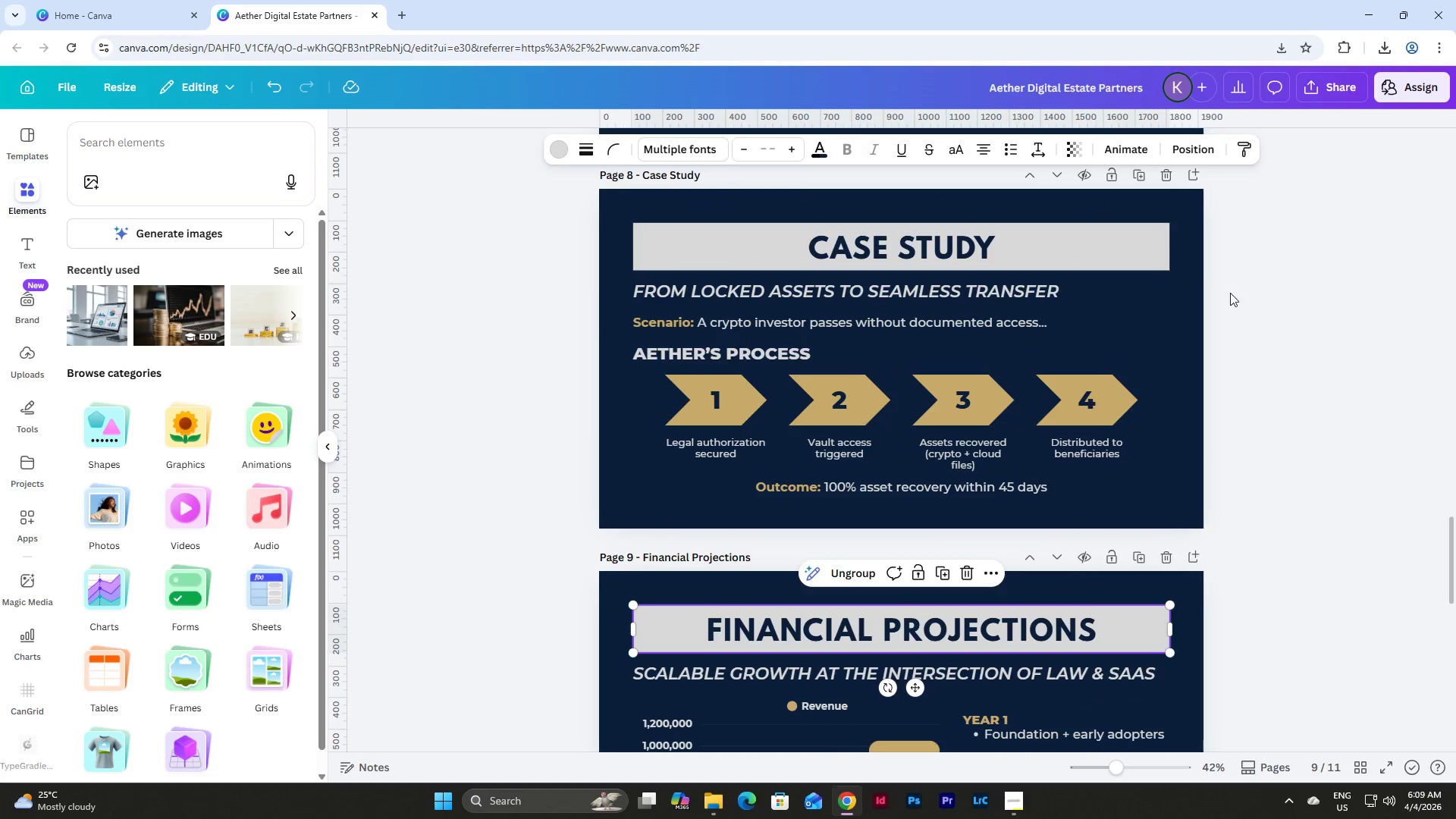 
left_click_drag(start_coordinate=[1213, 269], to_coordinate=[1113, 237])
 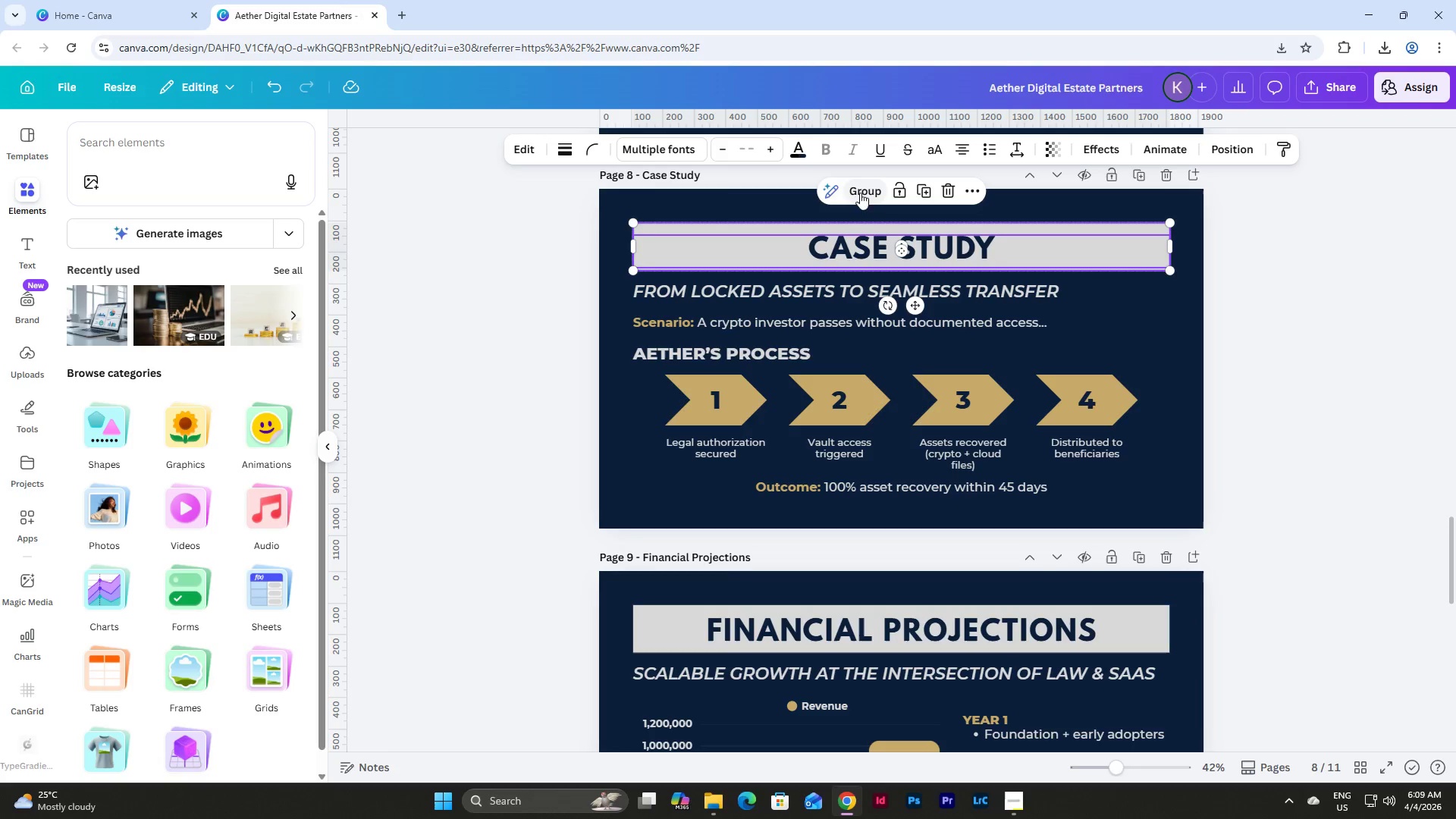 
left_click([848, 188])
 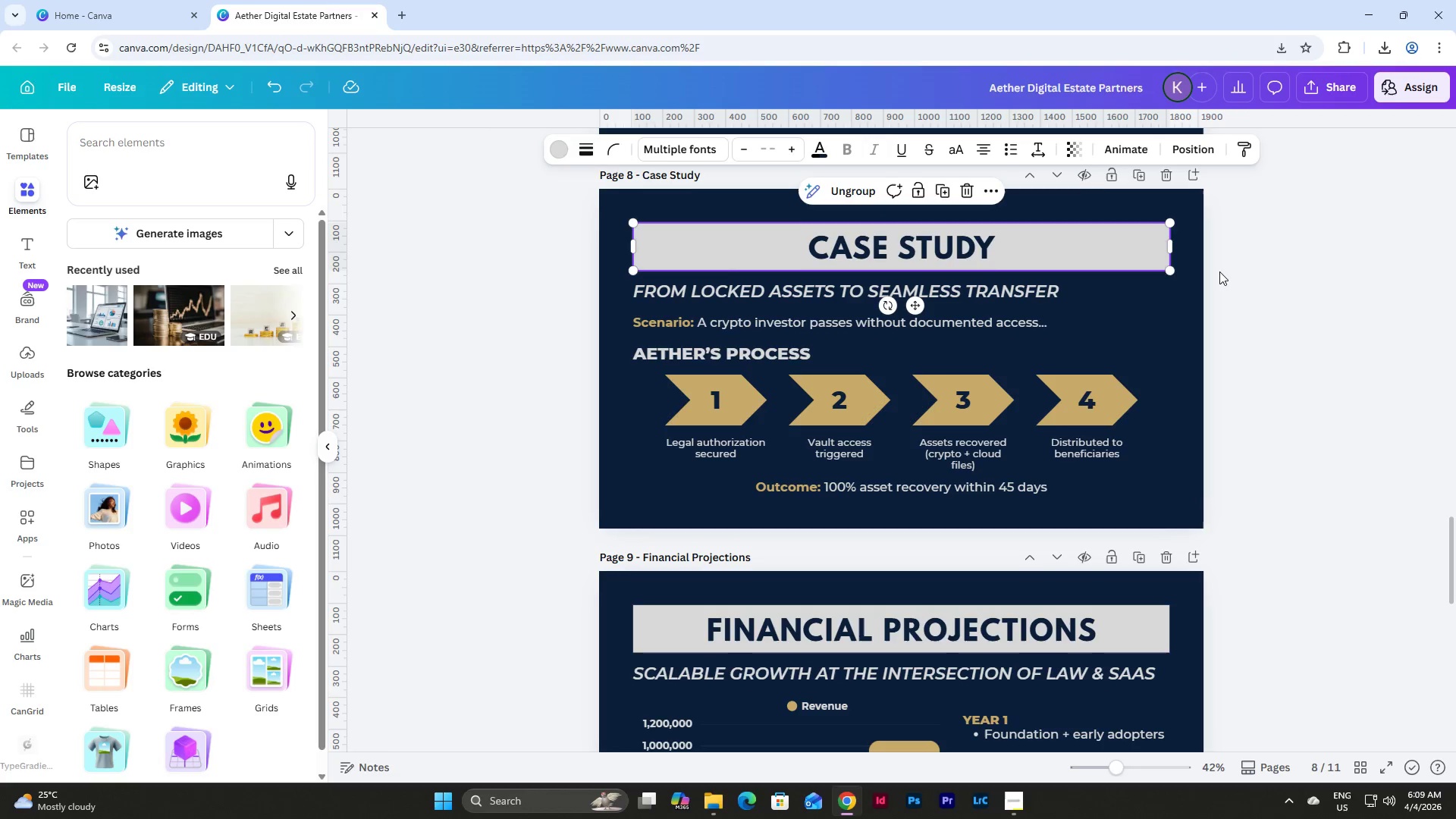 
left_click_drag(start_coordinate=[1225, 273], to_coordinate=[1105, 238])
 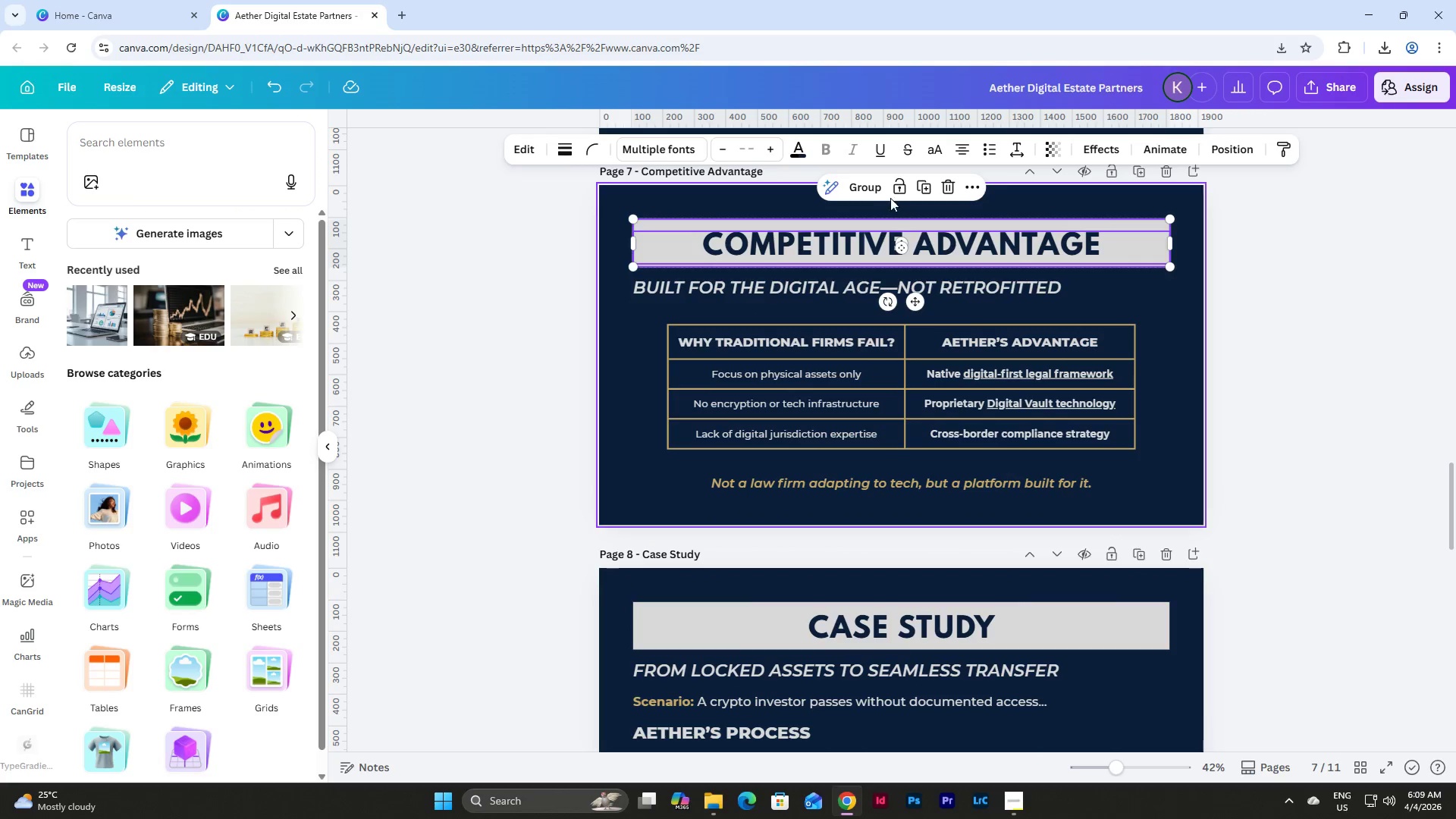 
scroll: coordinate [1225, 273], scroll_direction: up, amount: 5.0
 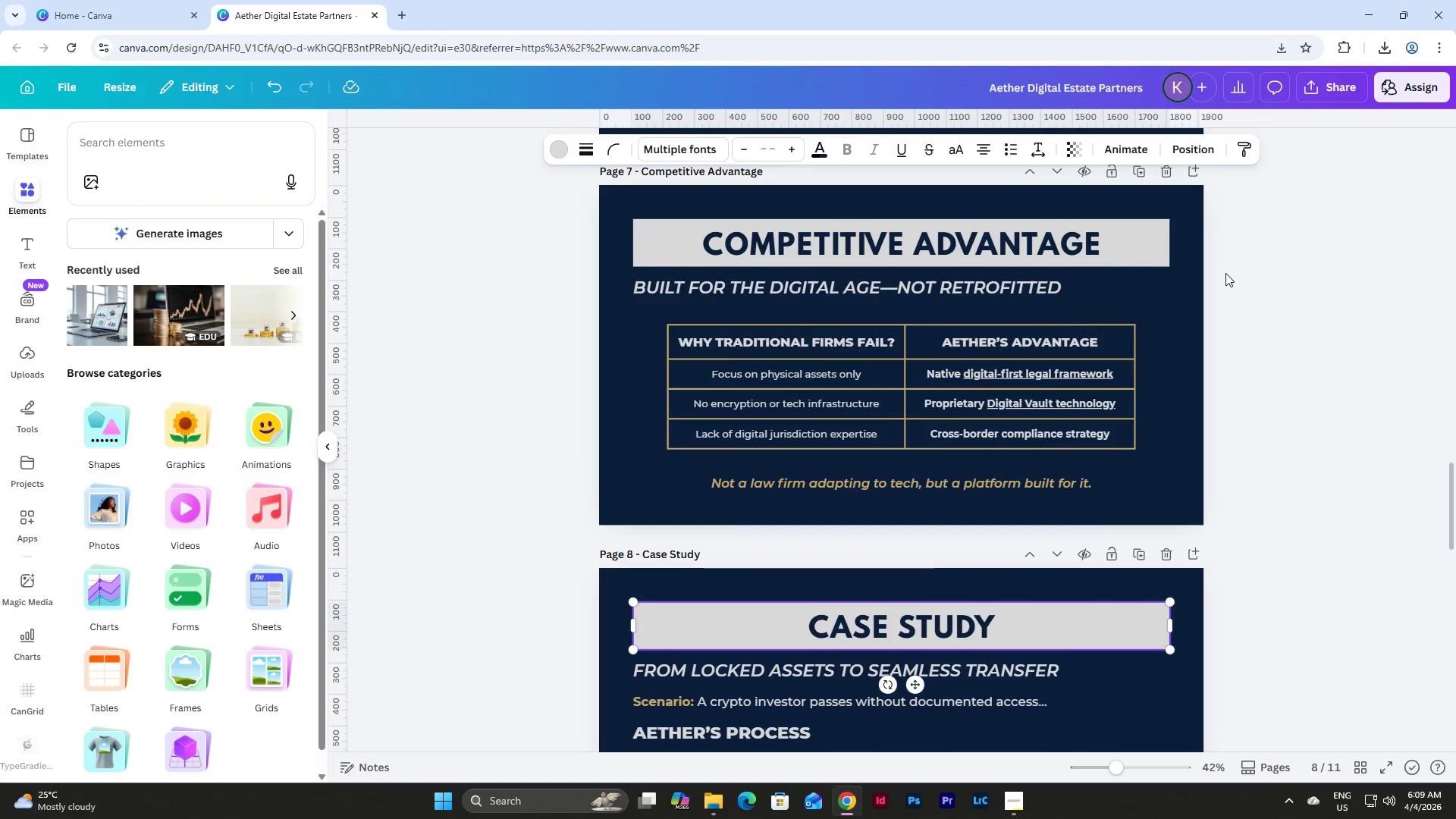 
left_click([868, 189])
 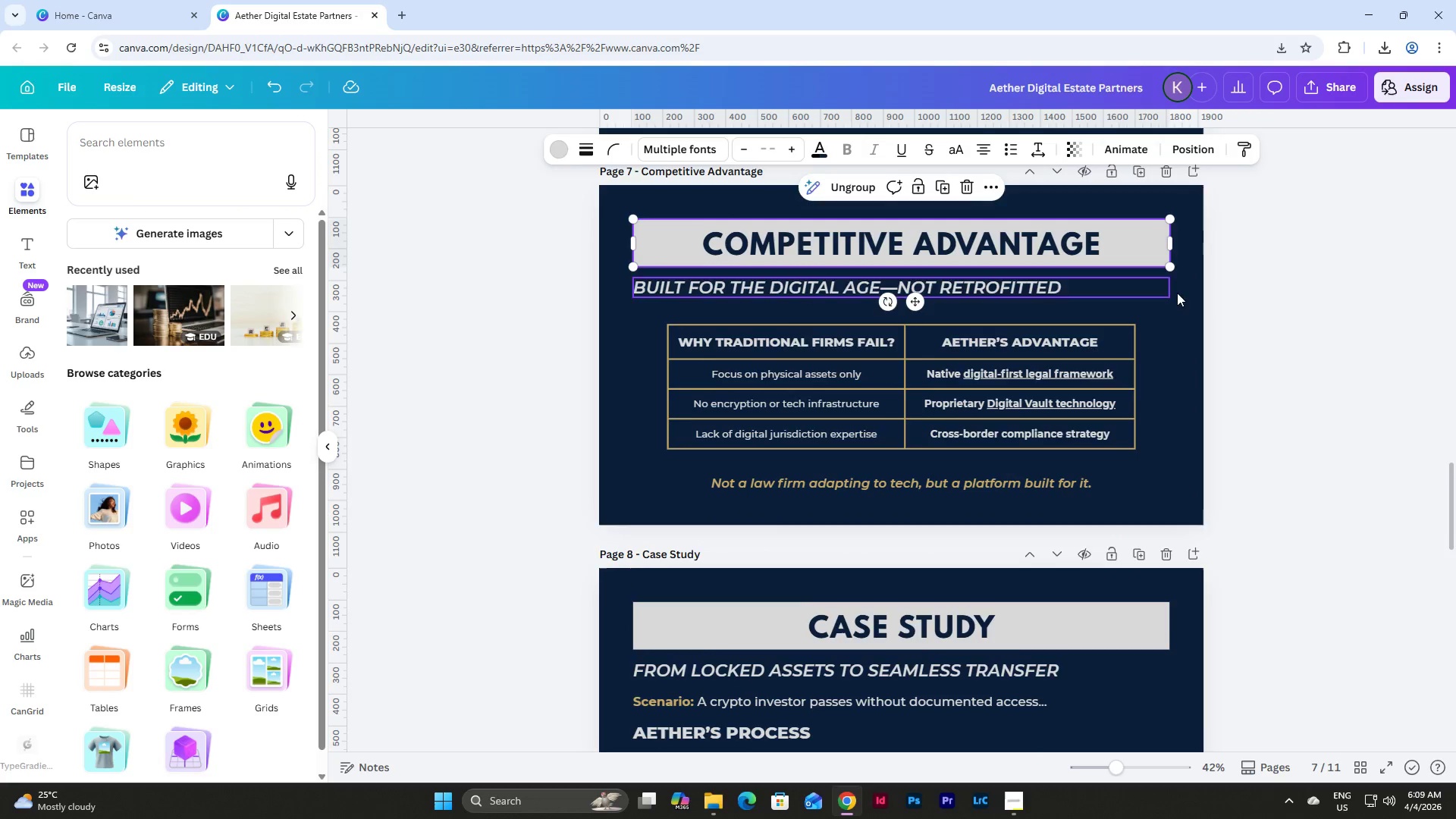 
scroll: coordinate [1208, 301], scroll_direction: up, amount: 4.0
 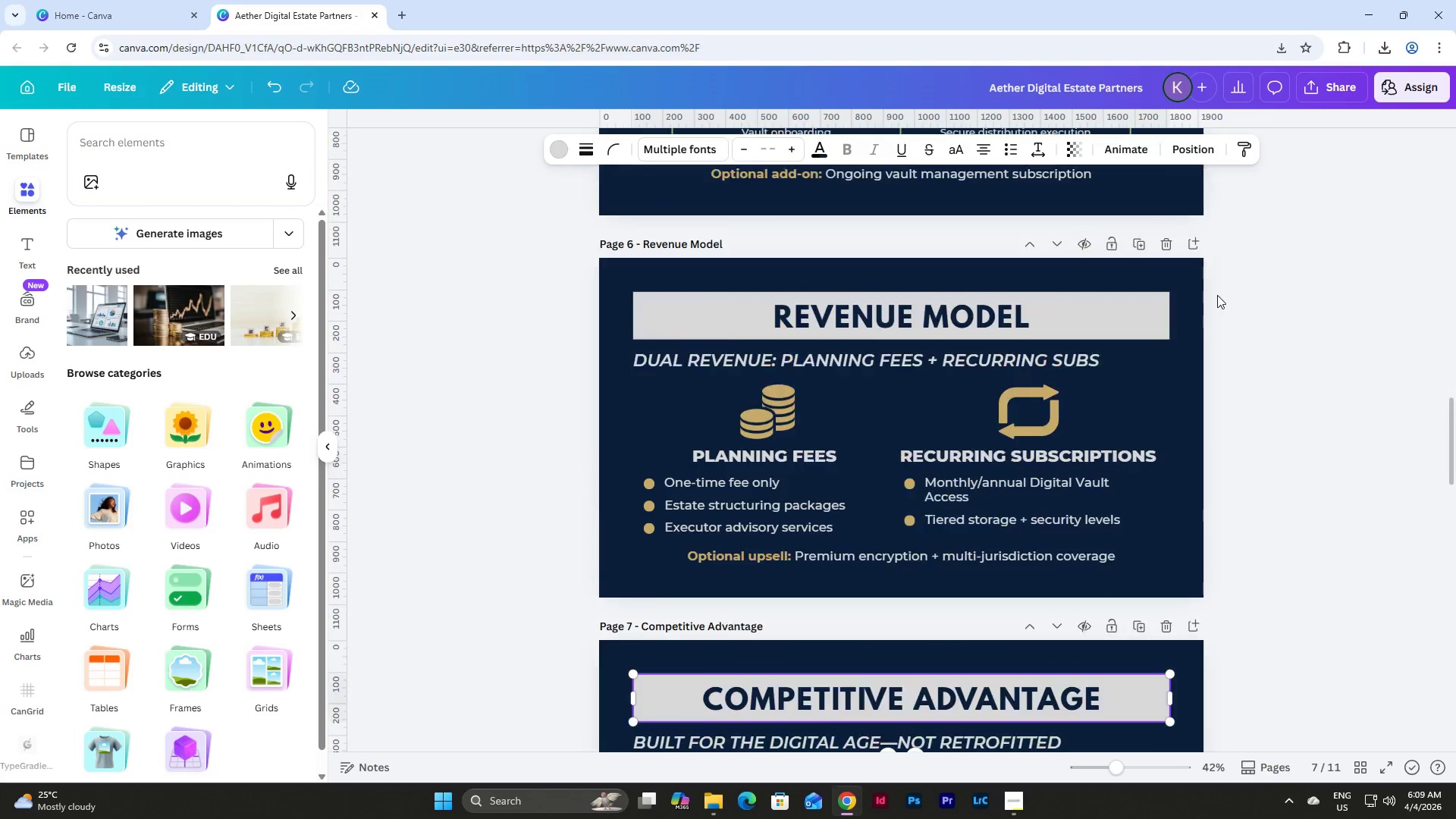 
left_click_drag(start_coordinate=[1205, 315], to_coordinate=[1055, 284])
 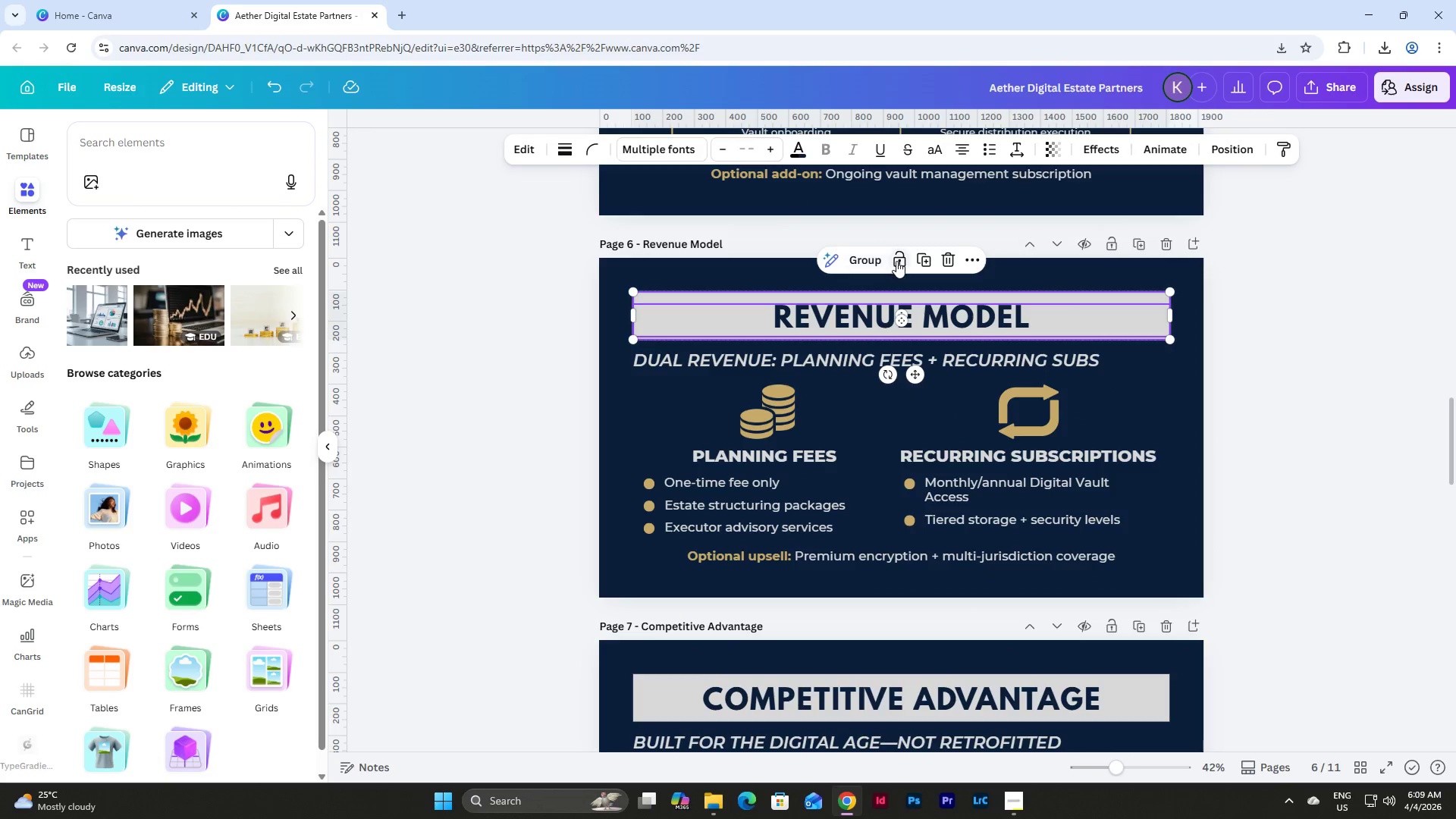 
left_click_drag(start_coordinate=[896, 261], to_coordinate=[872, 261])
 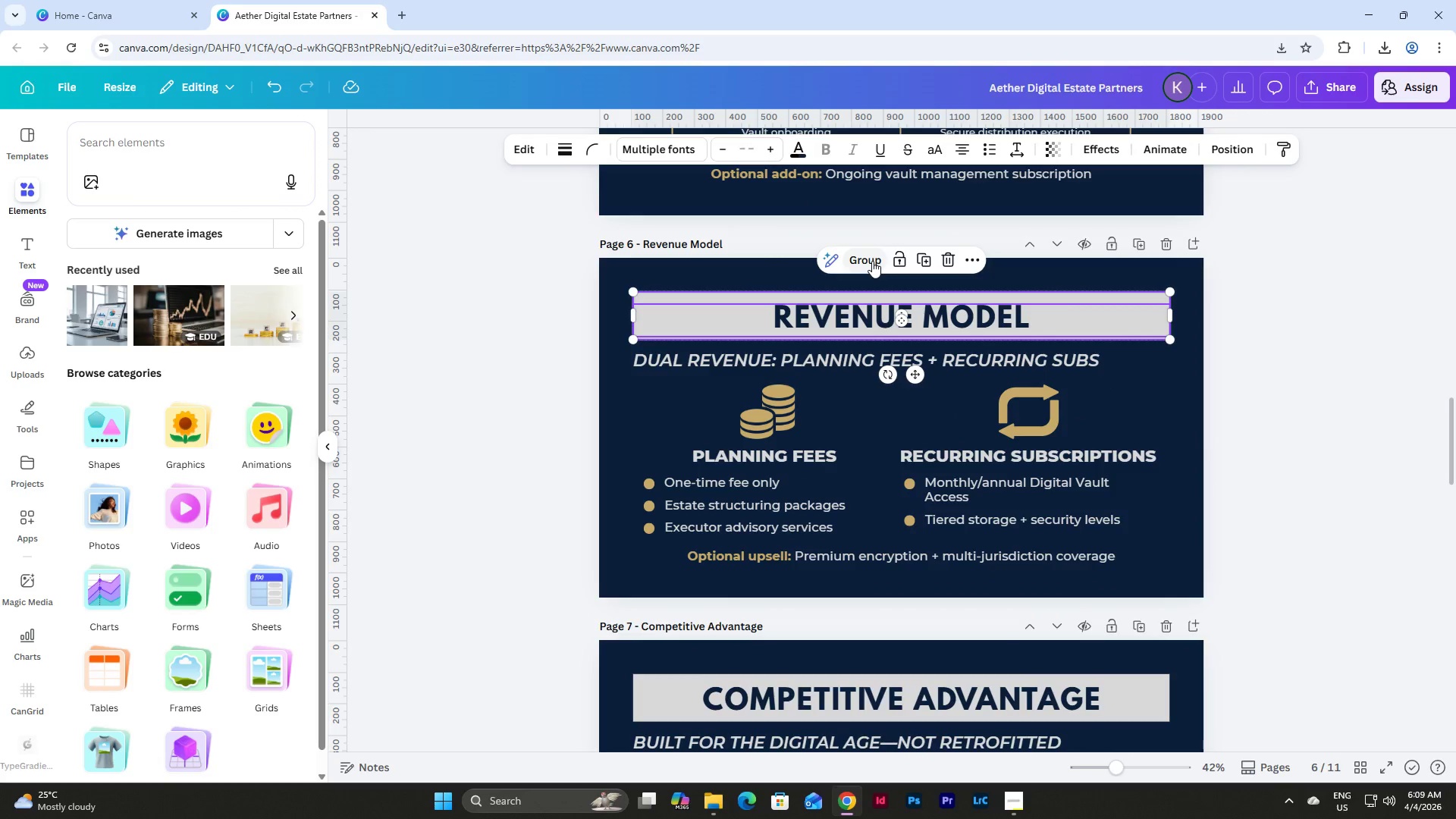 
left_click([872, 261])
 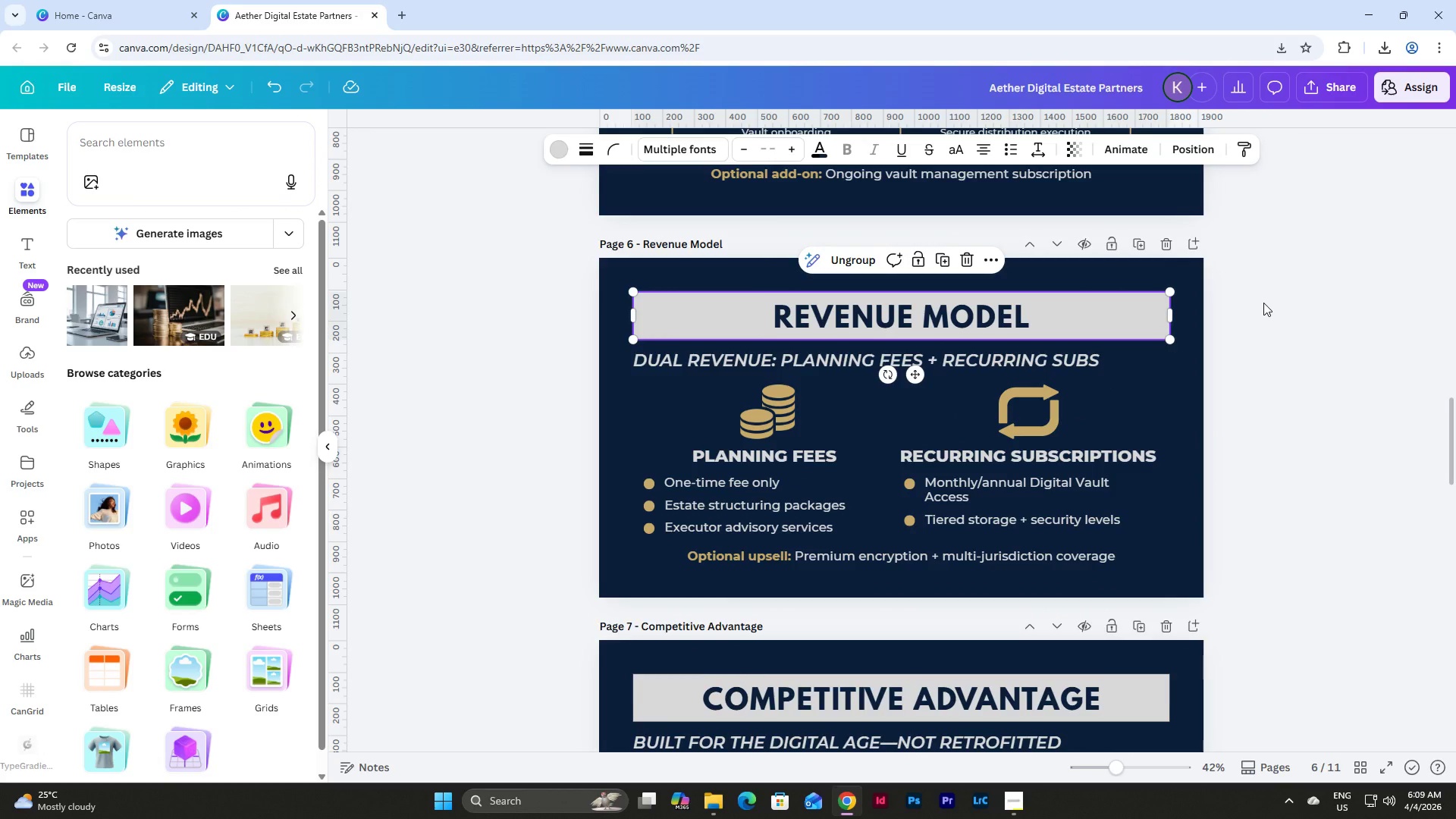 
scroll: coordinate [1263, 303], scroll_direction: up, amount: 5.0
 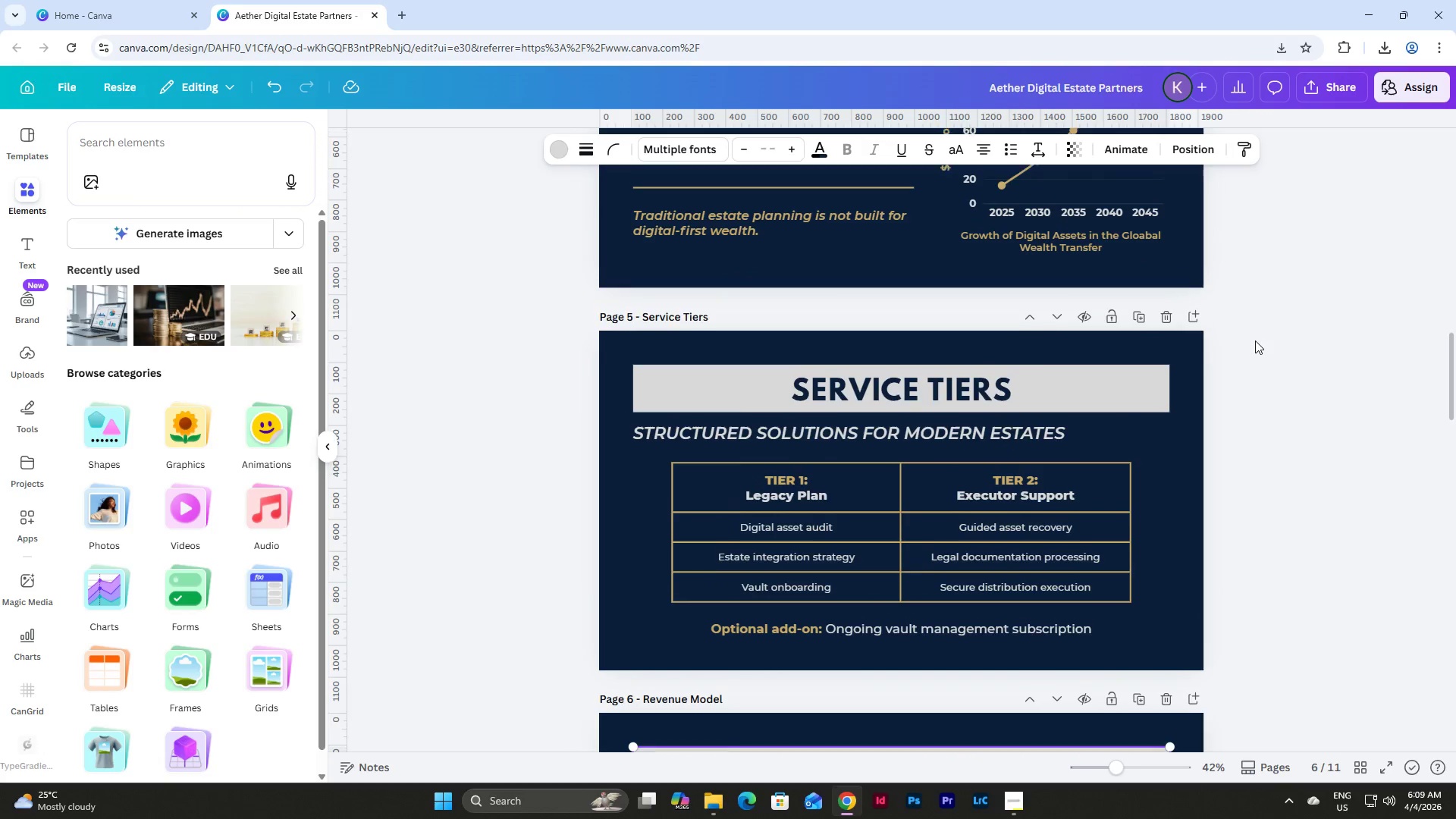 
left_click_drag(start_coordinate=[1229, 400], to_coordinate=[1075, 372])
 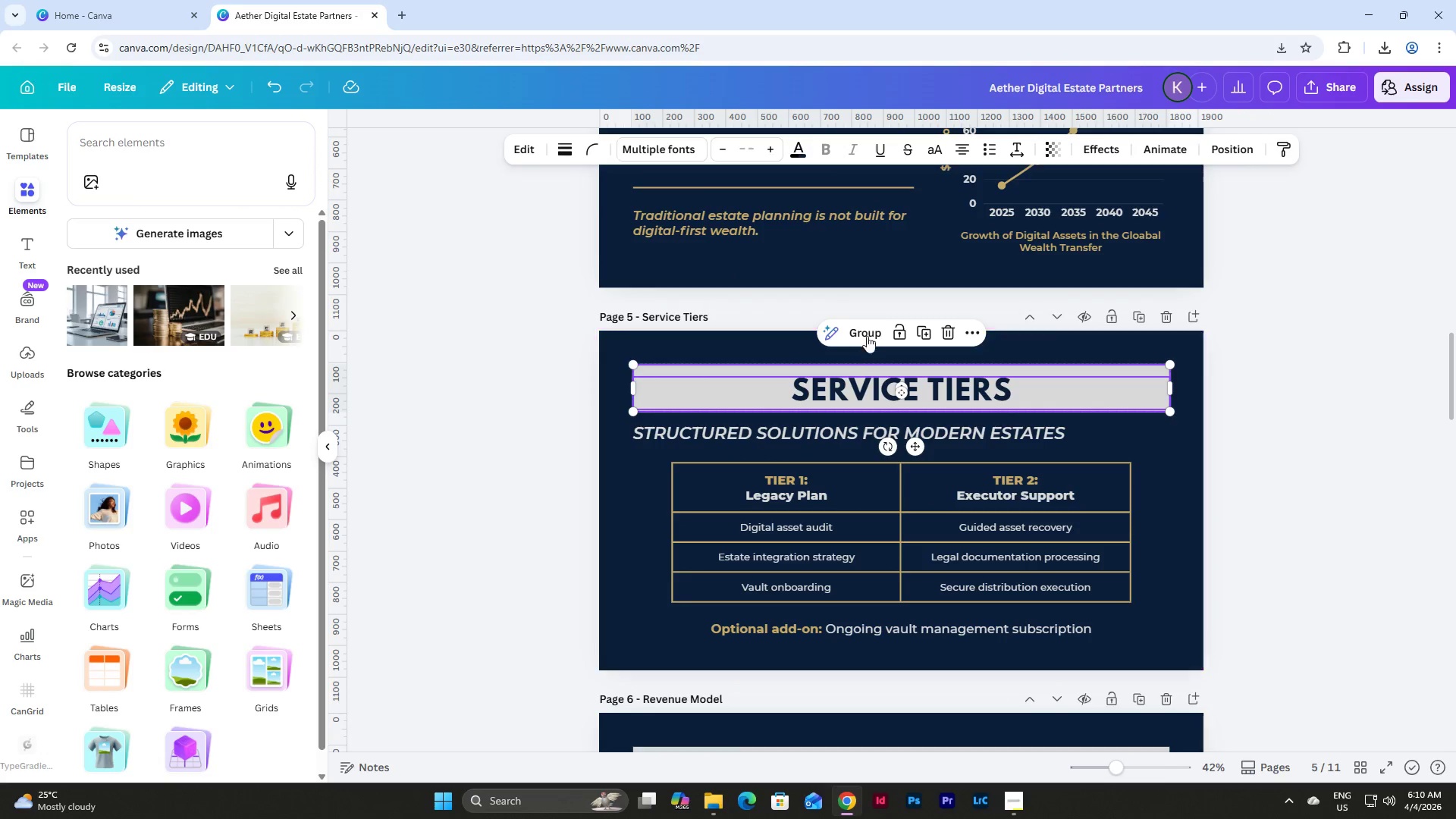 
left_click([870, 331])